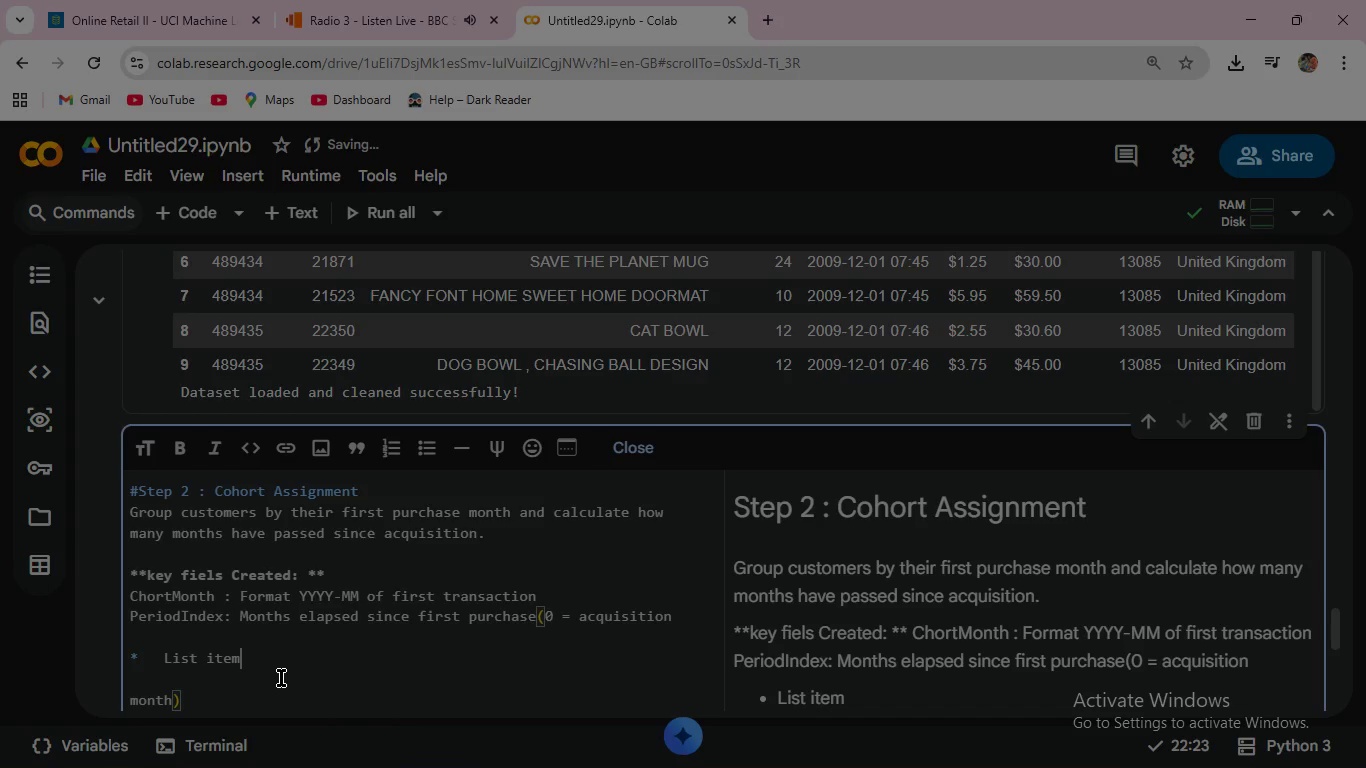 
key(Backspace)
 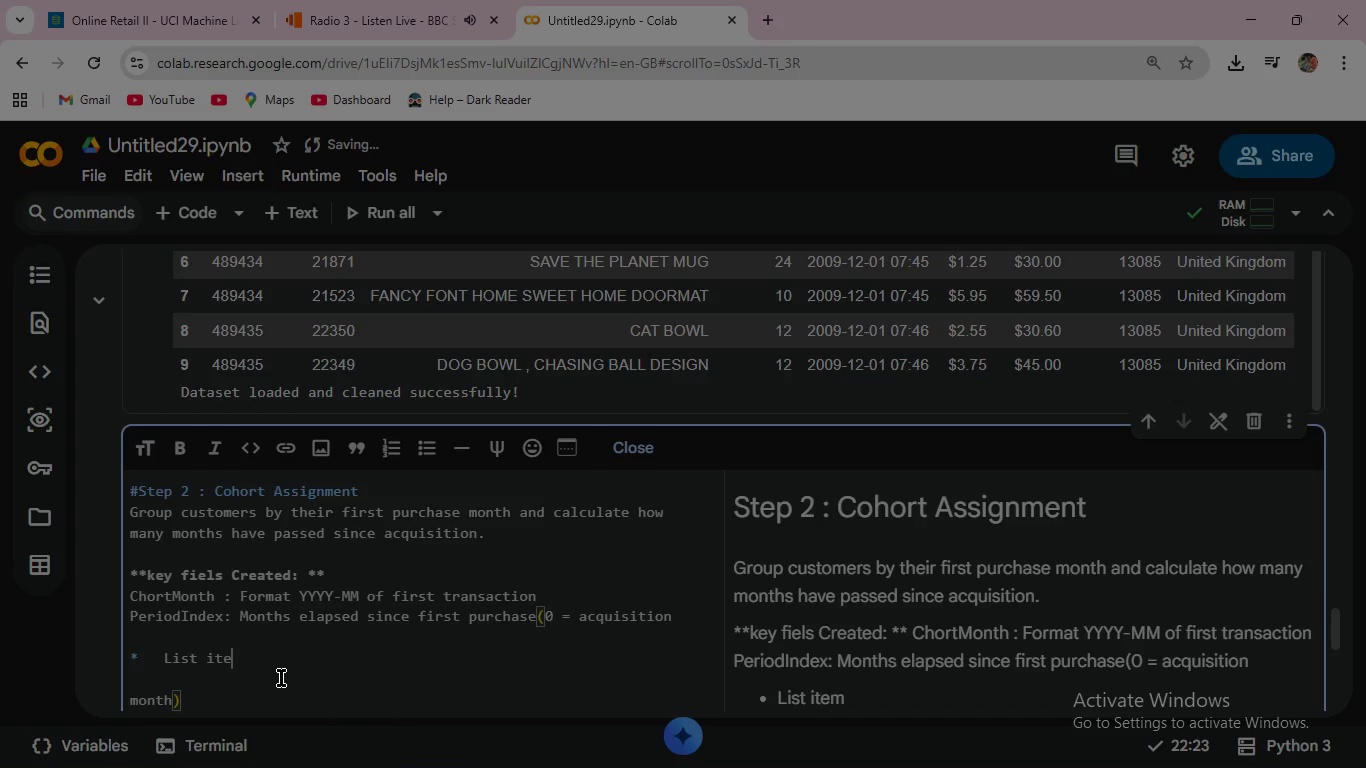 
hold_key(key=Backspace, duration=0.45)
 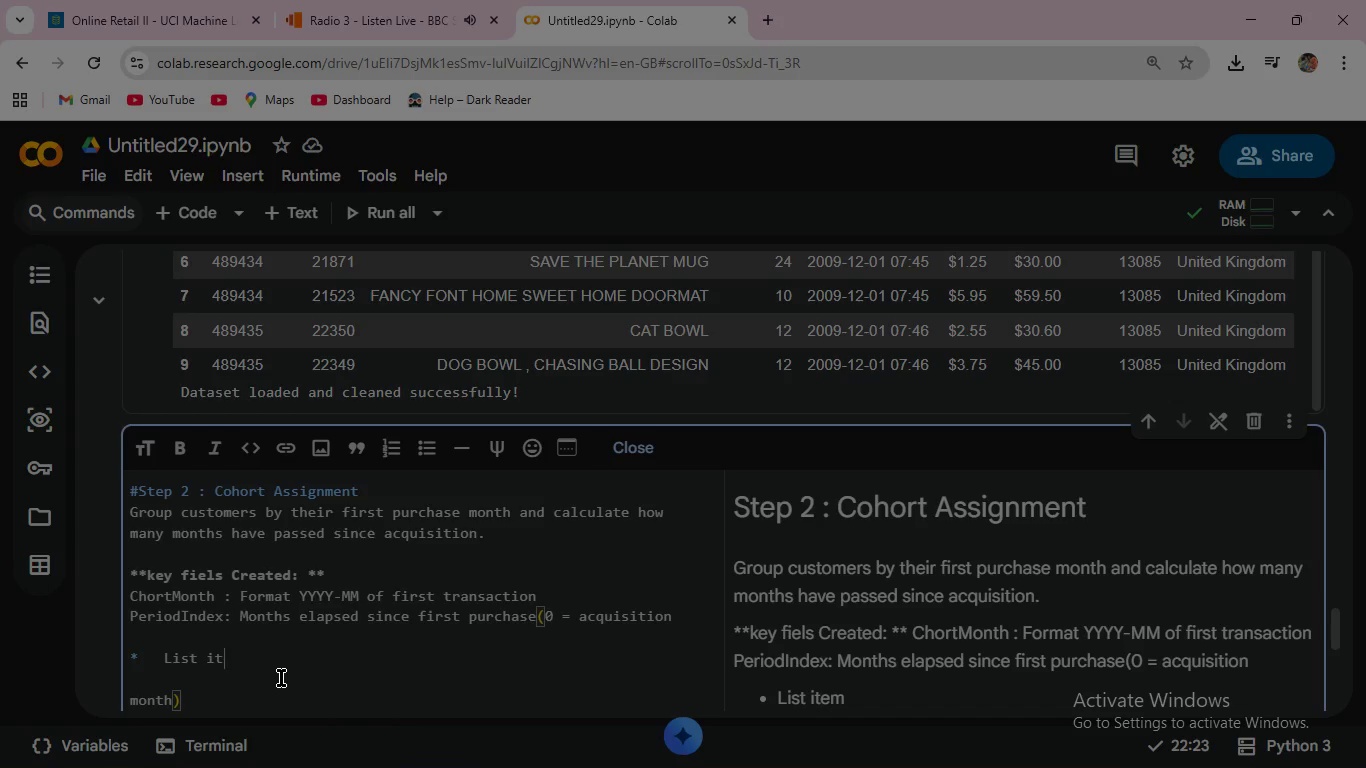 
key(Backspace)
 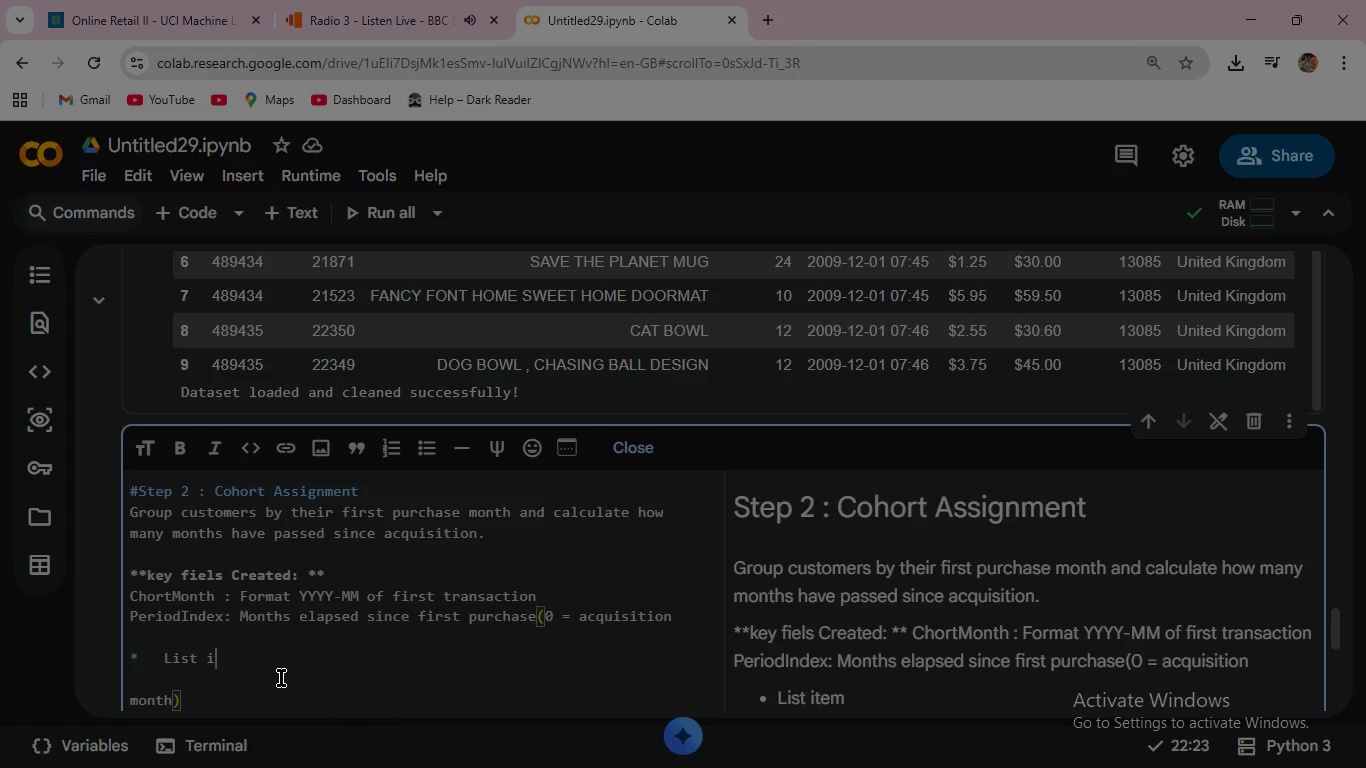 
key(Backspace)
 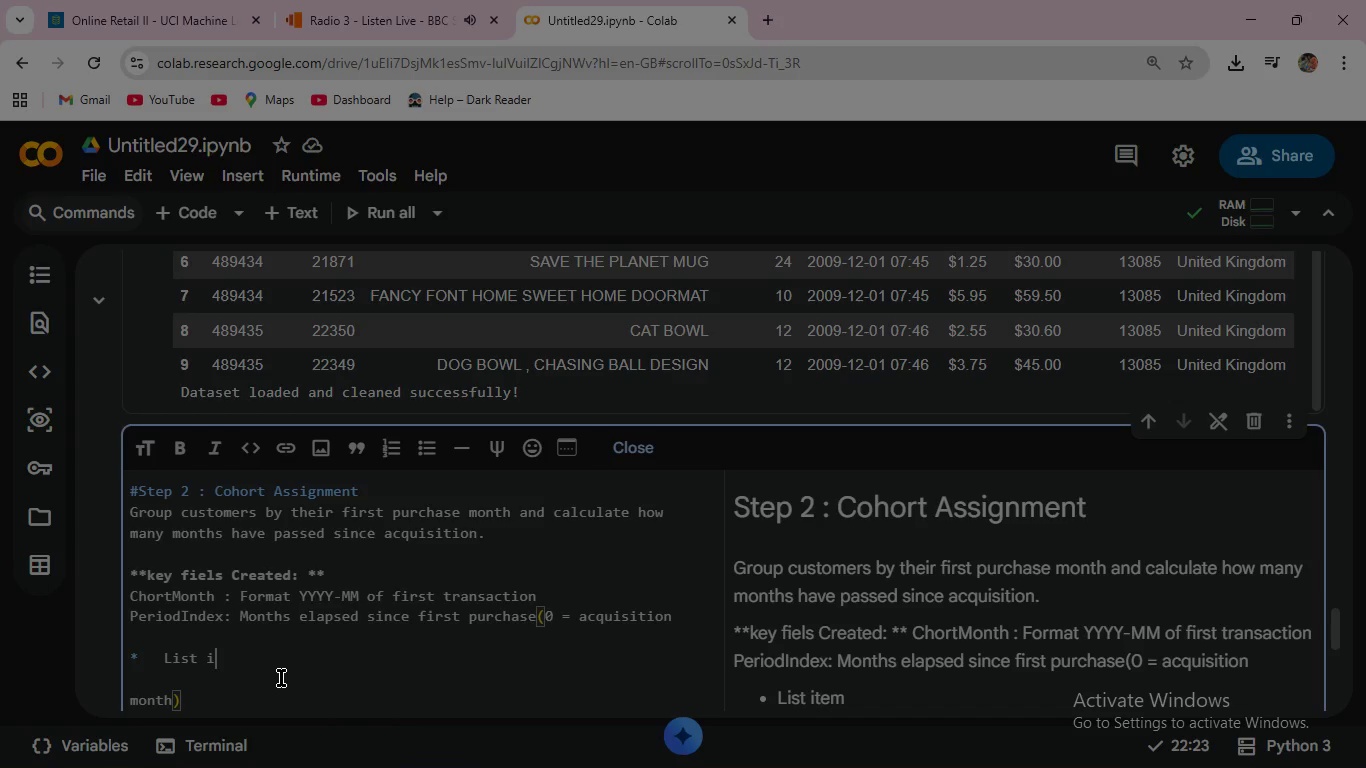 
key(Backspace)
 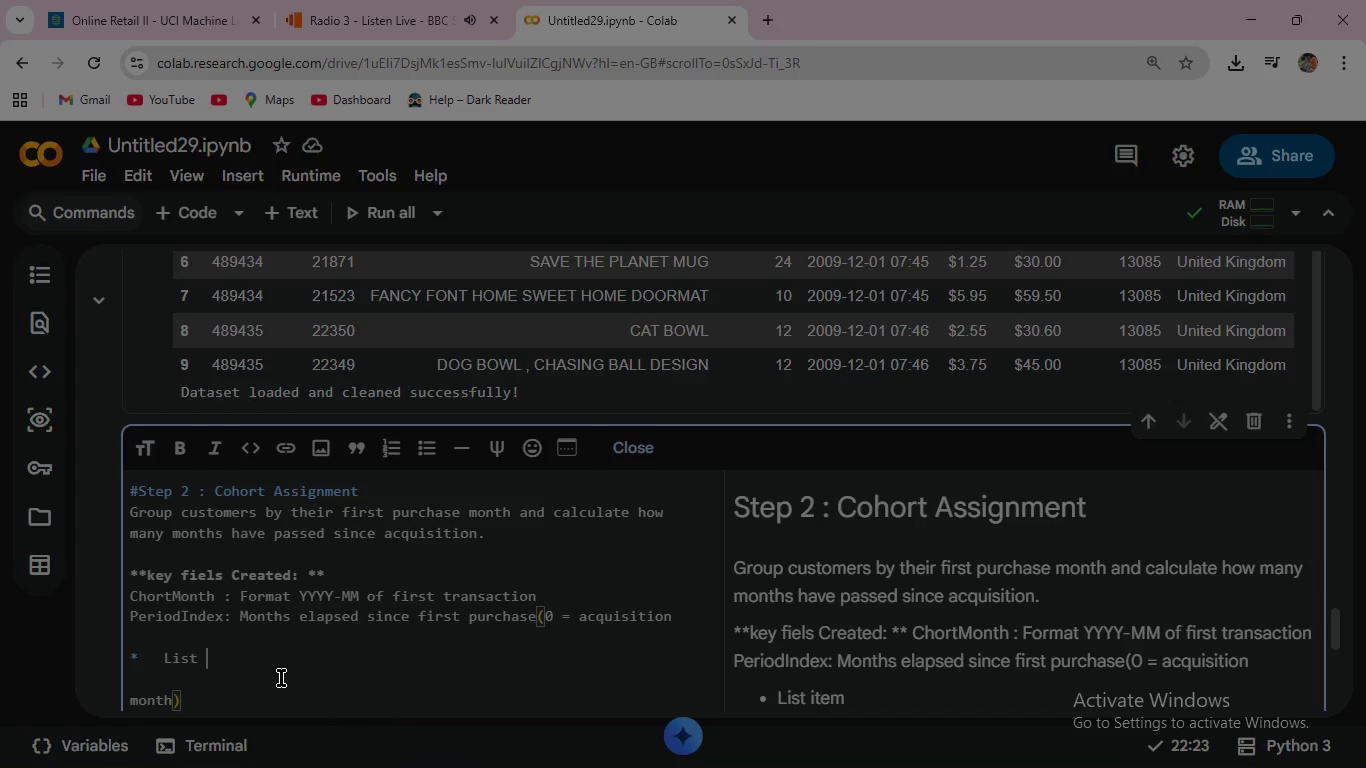 
key(Backspace)
 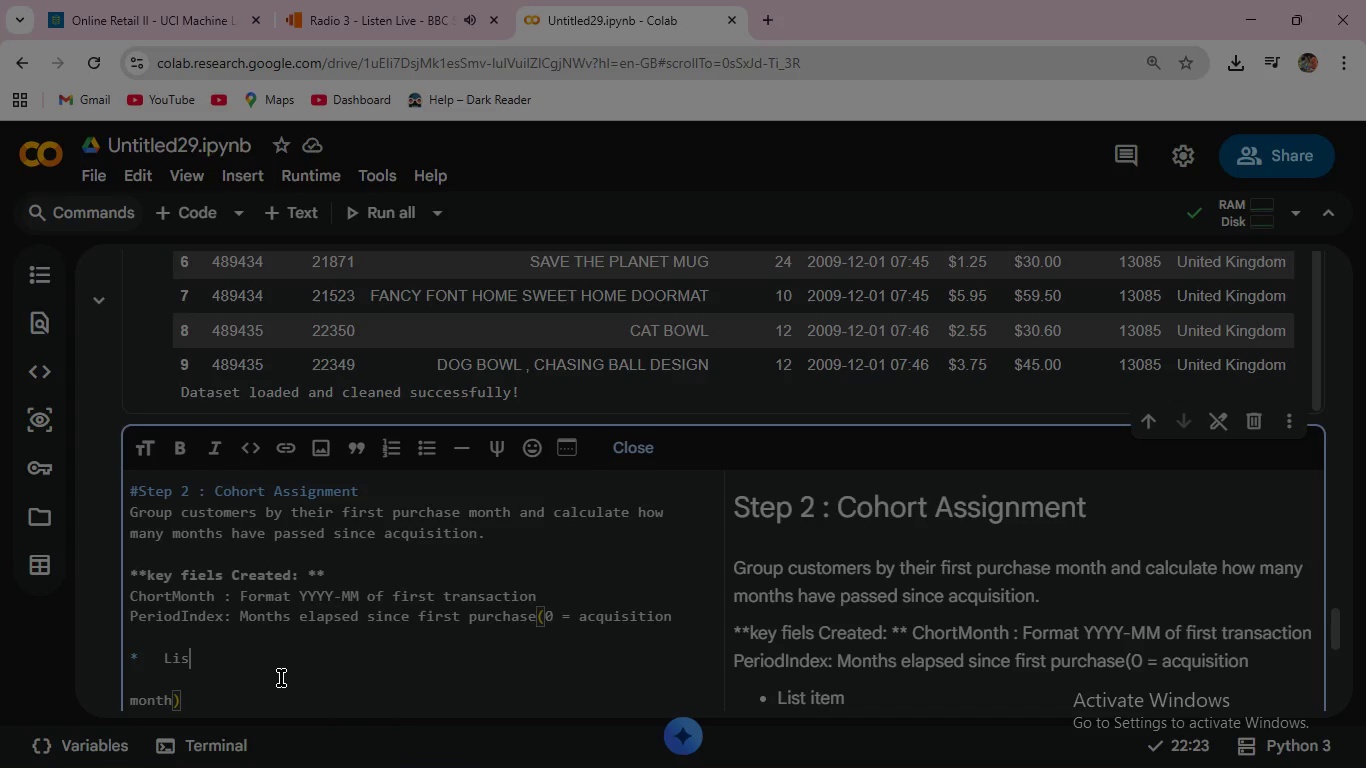 
key(Backspace)
 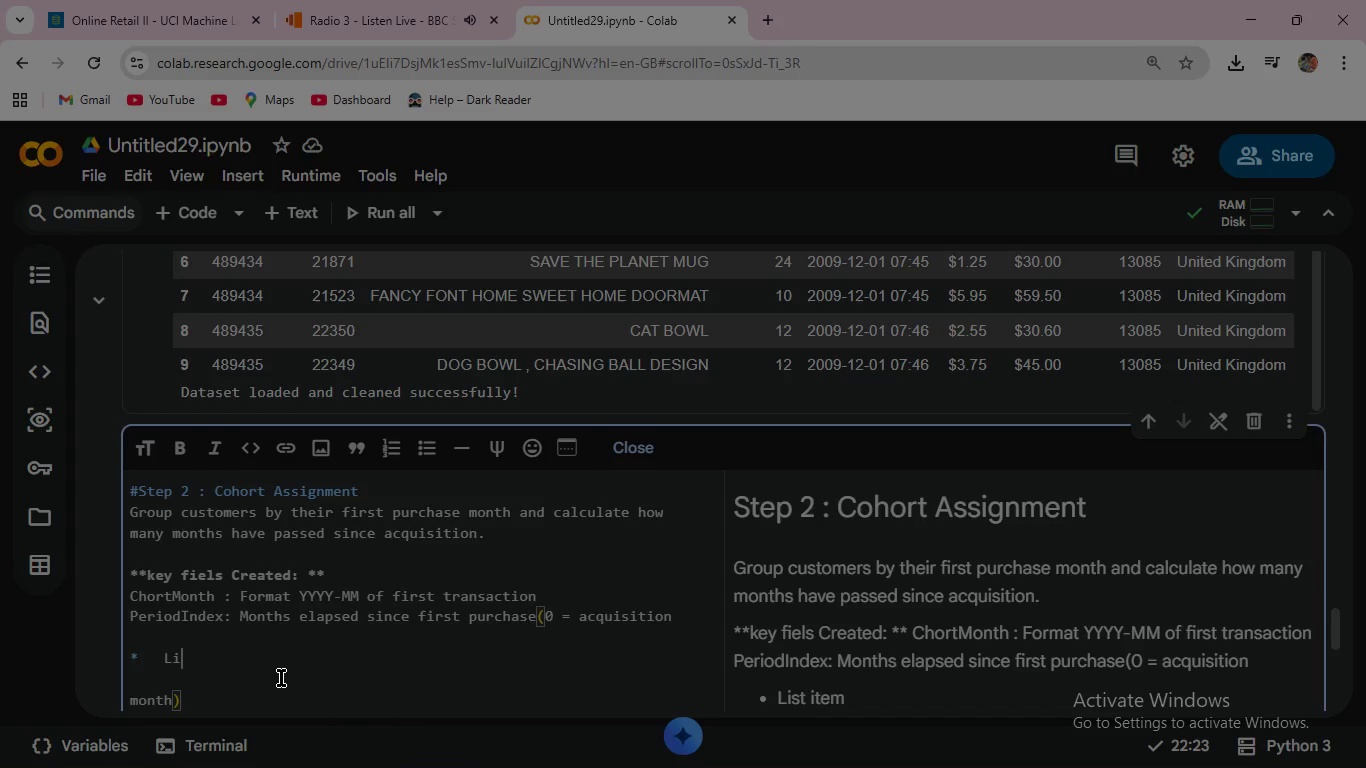 
key(Backspace)
 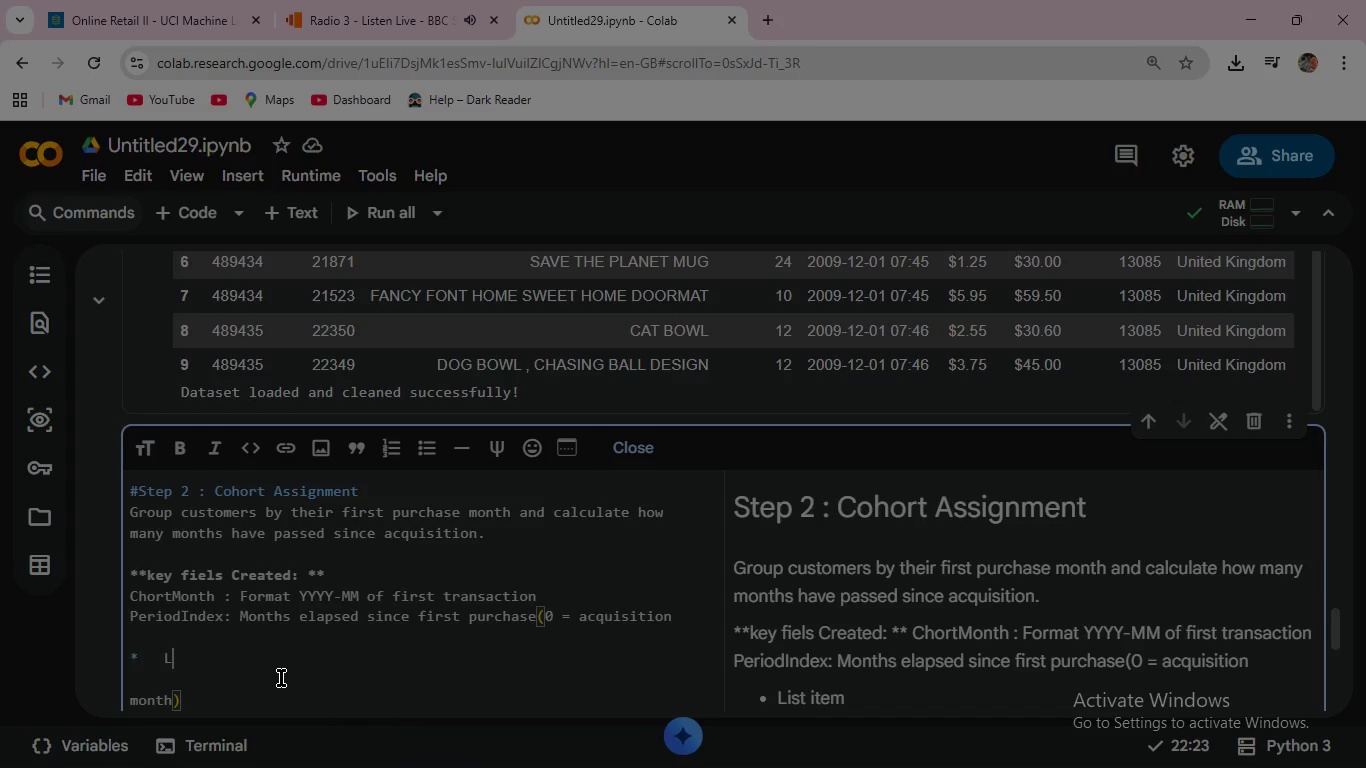 
key(Backspace)
 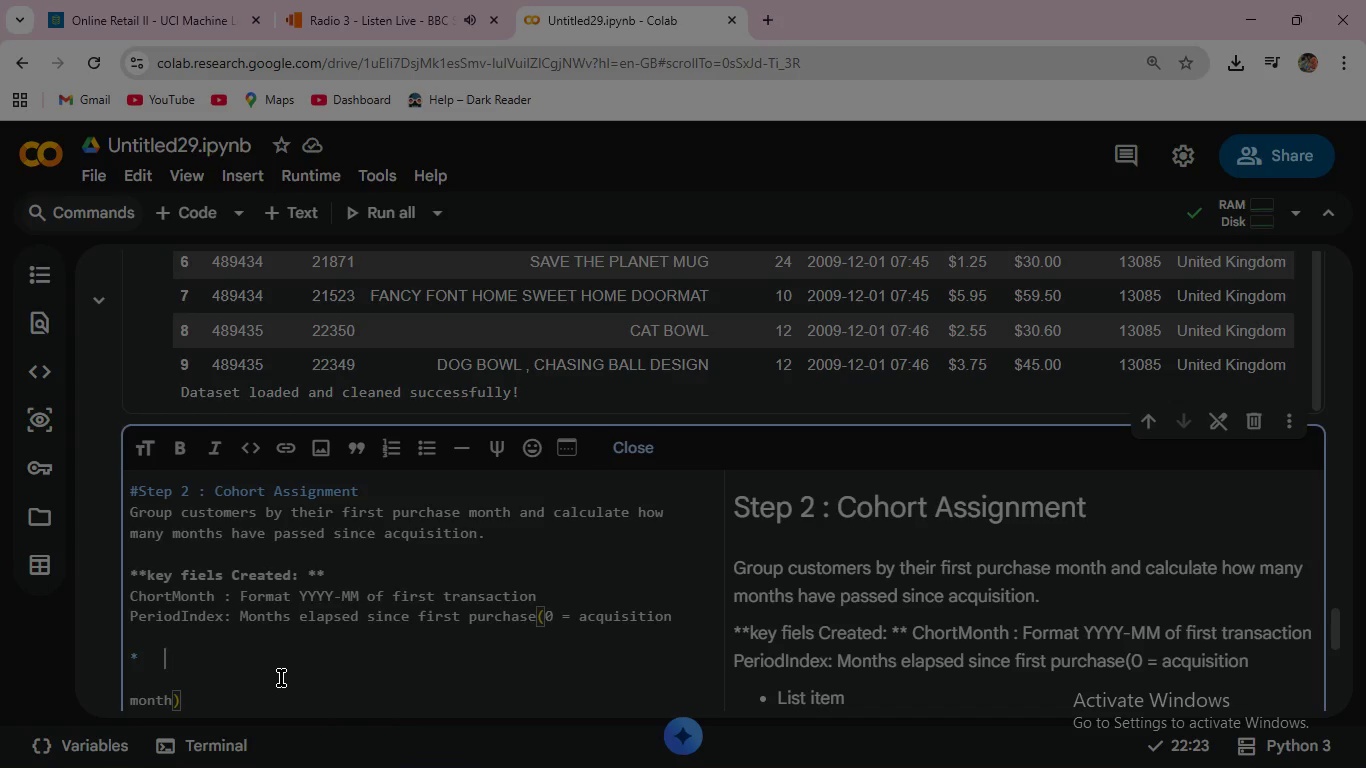 
key(Backspace)
 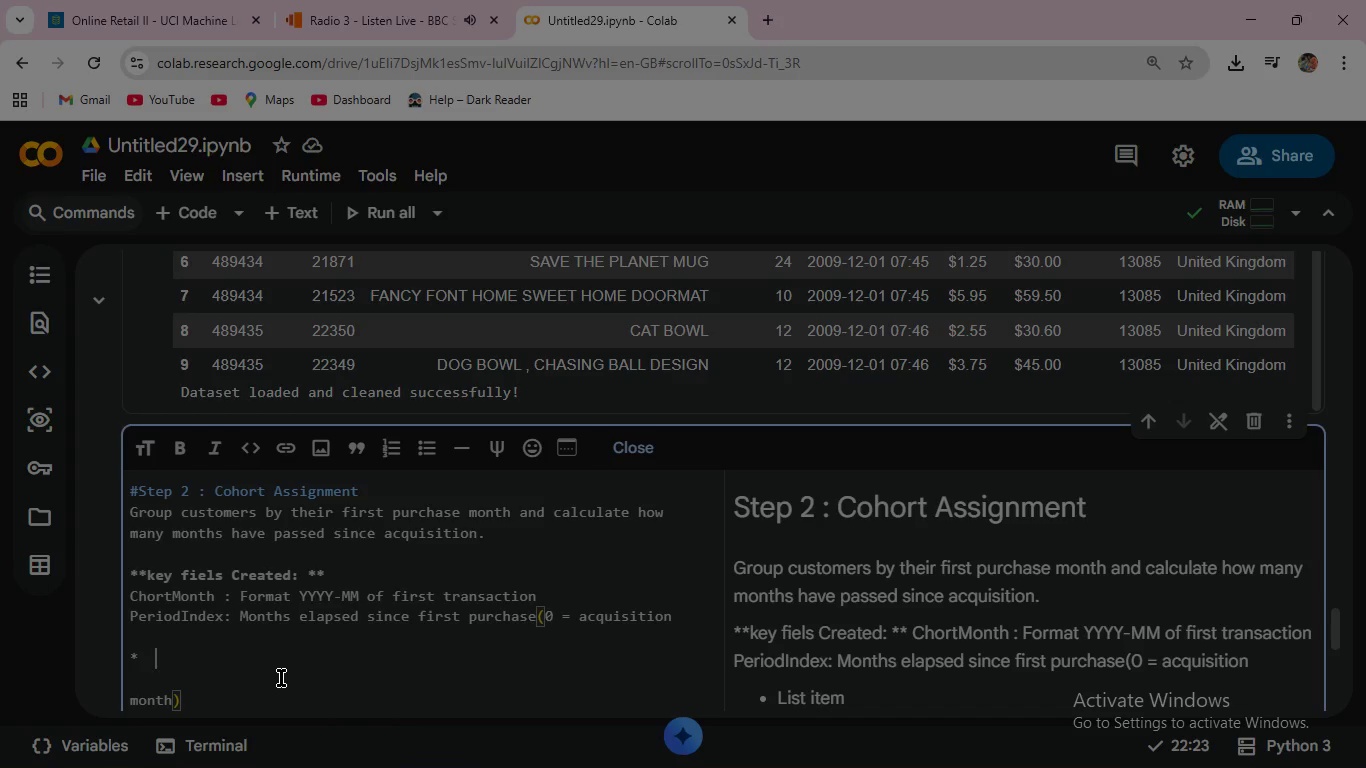 
key(Backspace)
 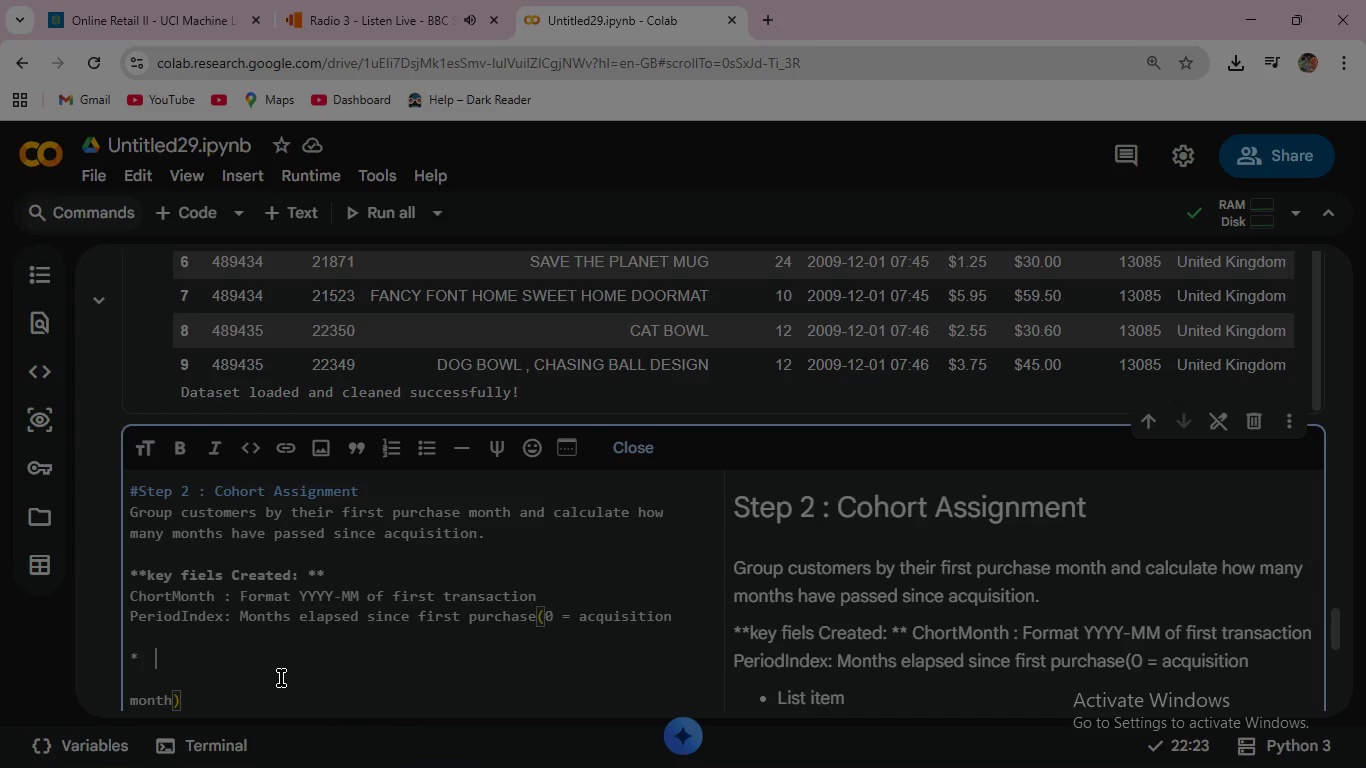 
key(Backspace)
 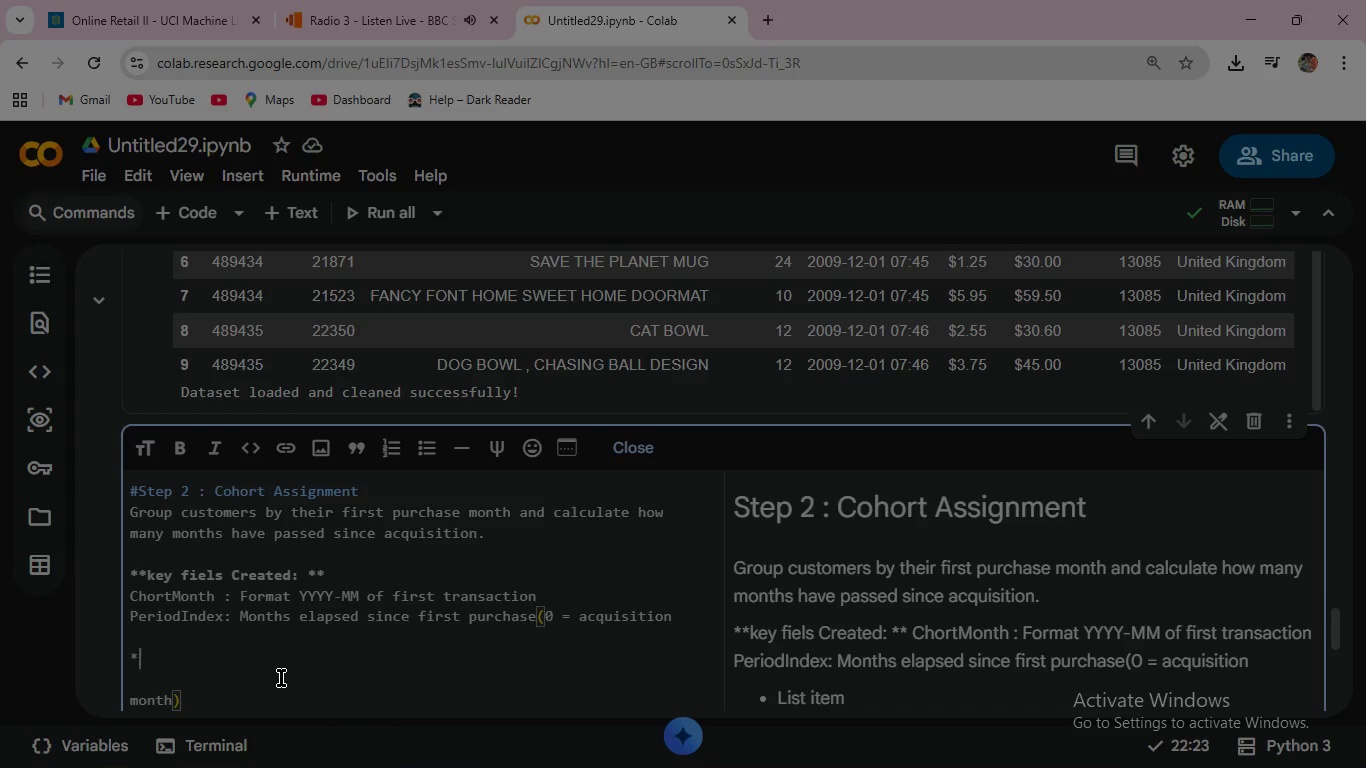 
key(Backspace)
 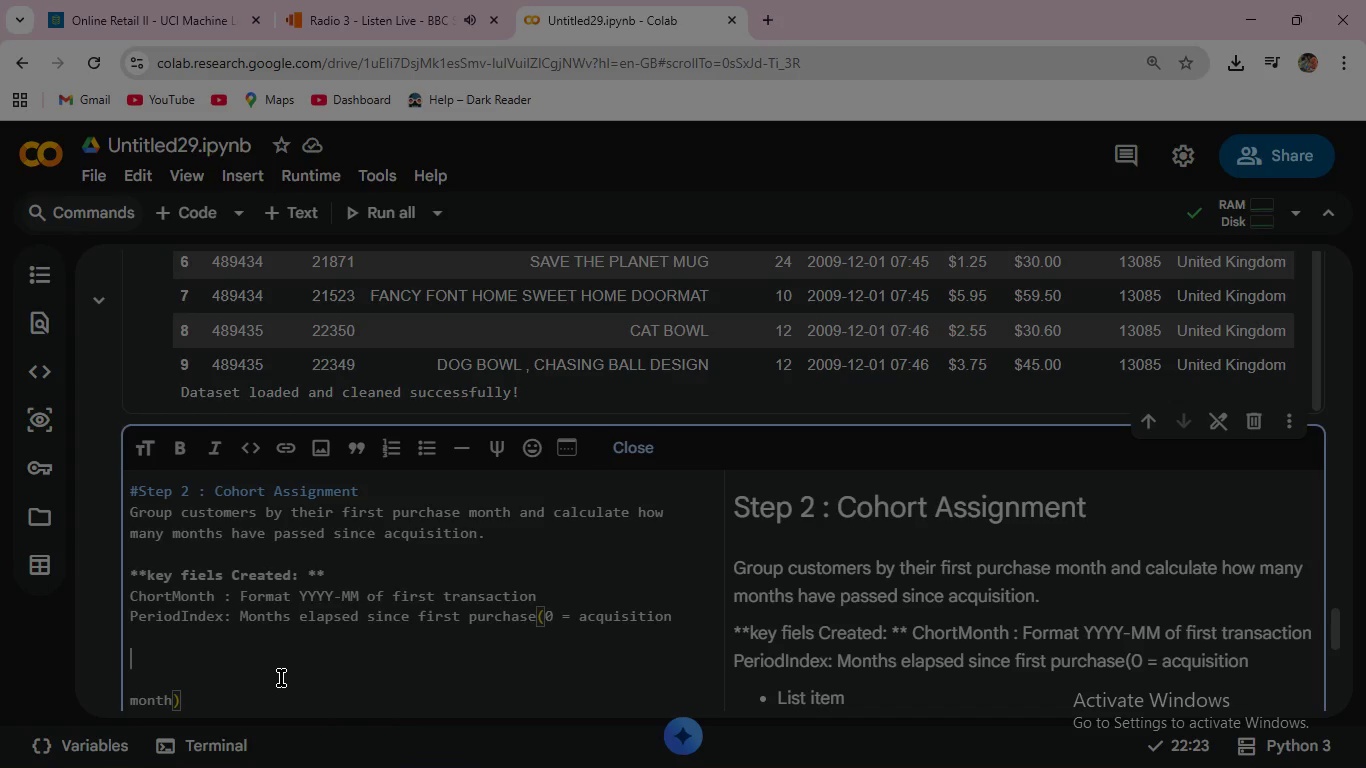 
key(Backspace)
 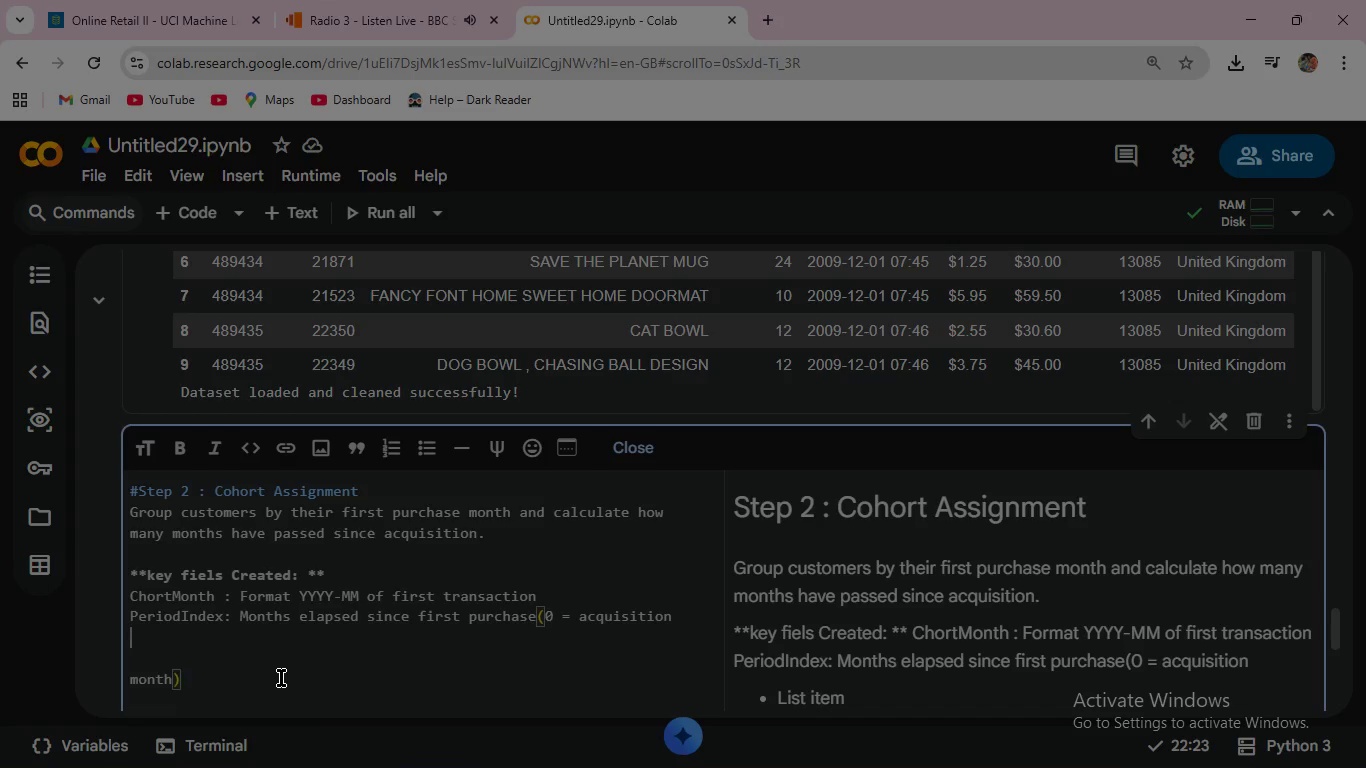 
key(Backspace)
 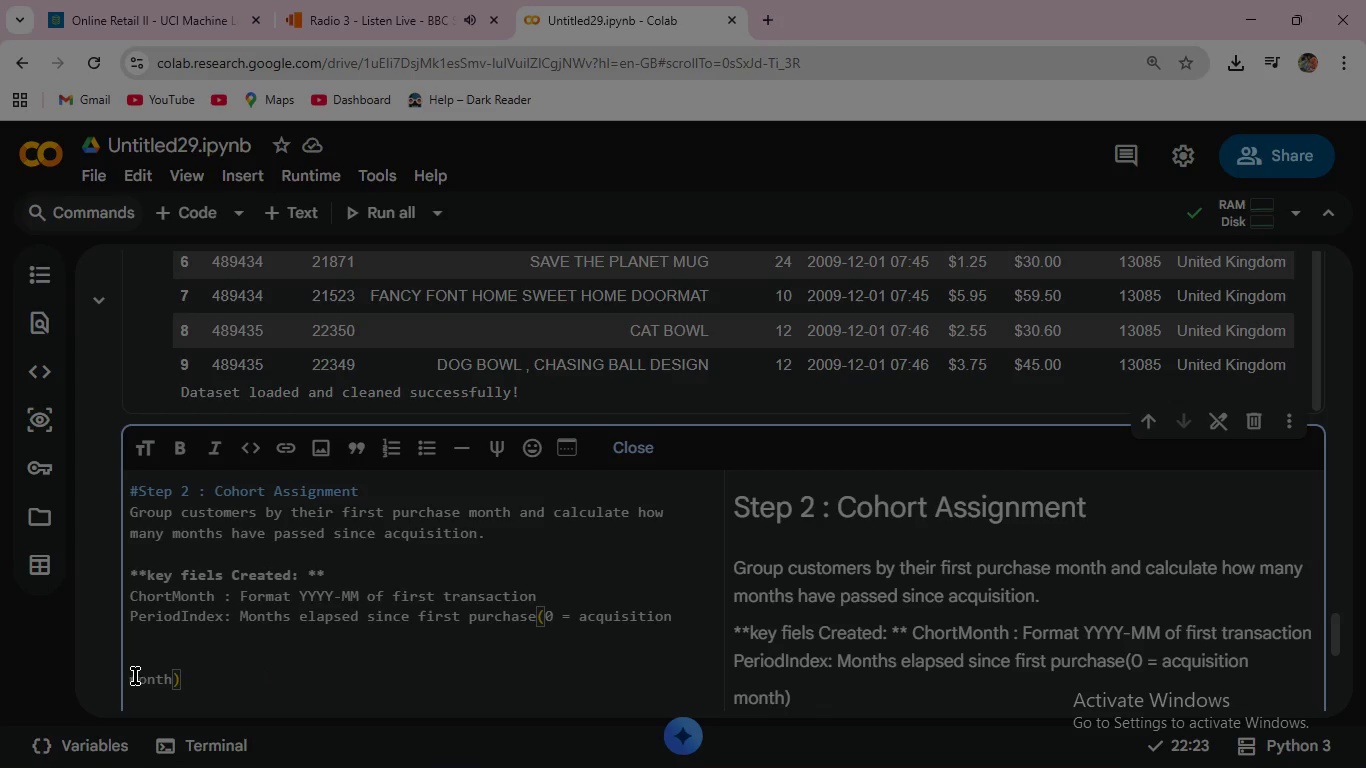 
left_click([131, 678])
 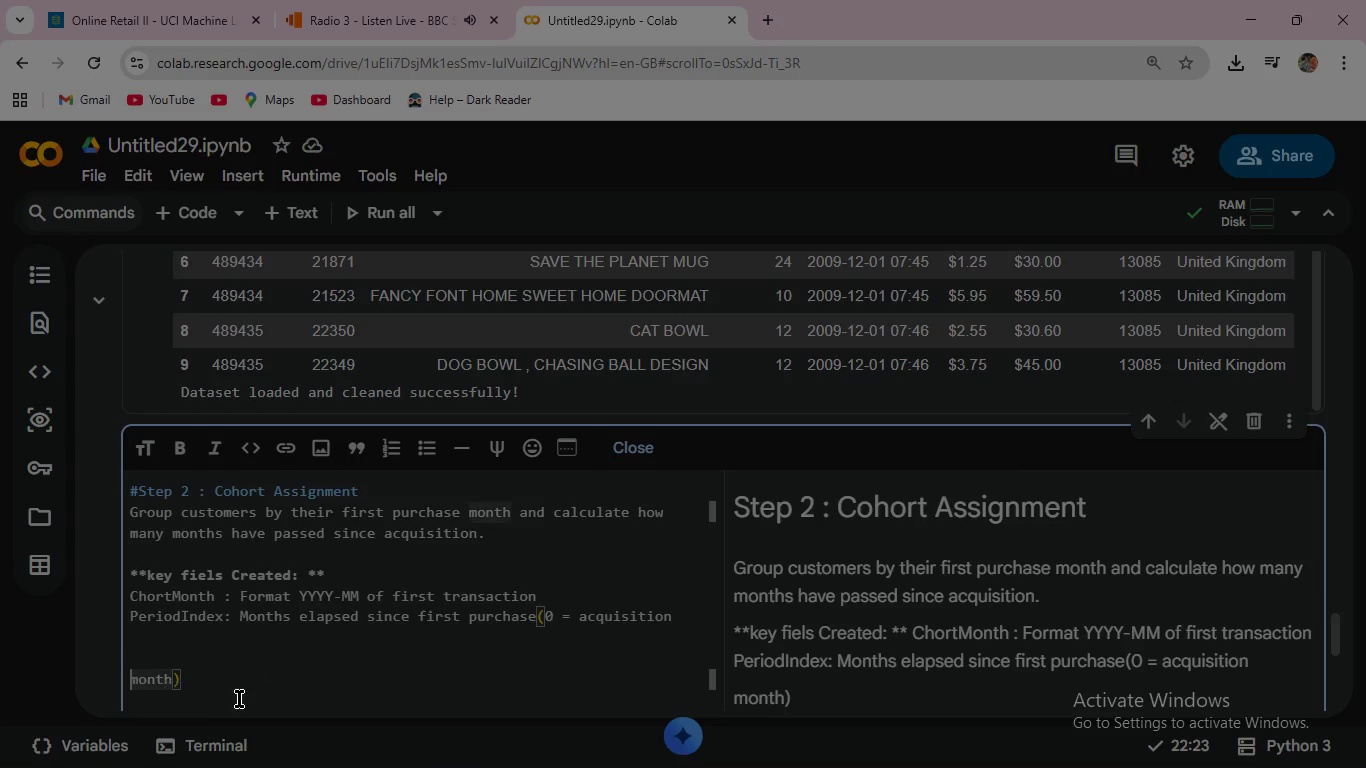 
key(Backspace)
 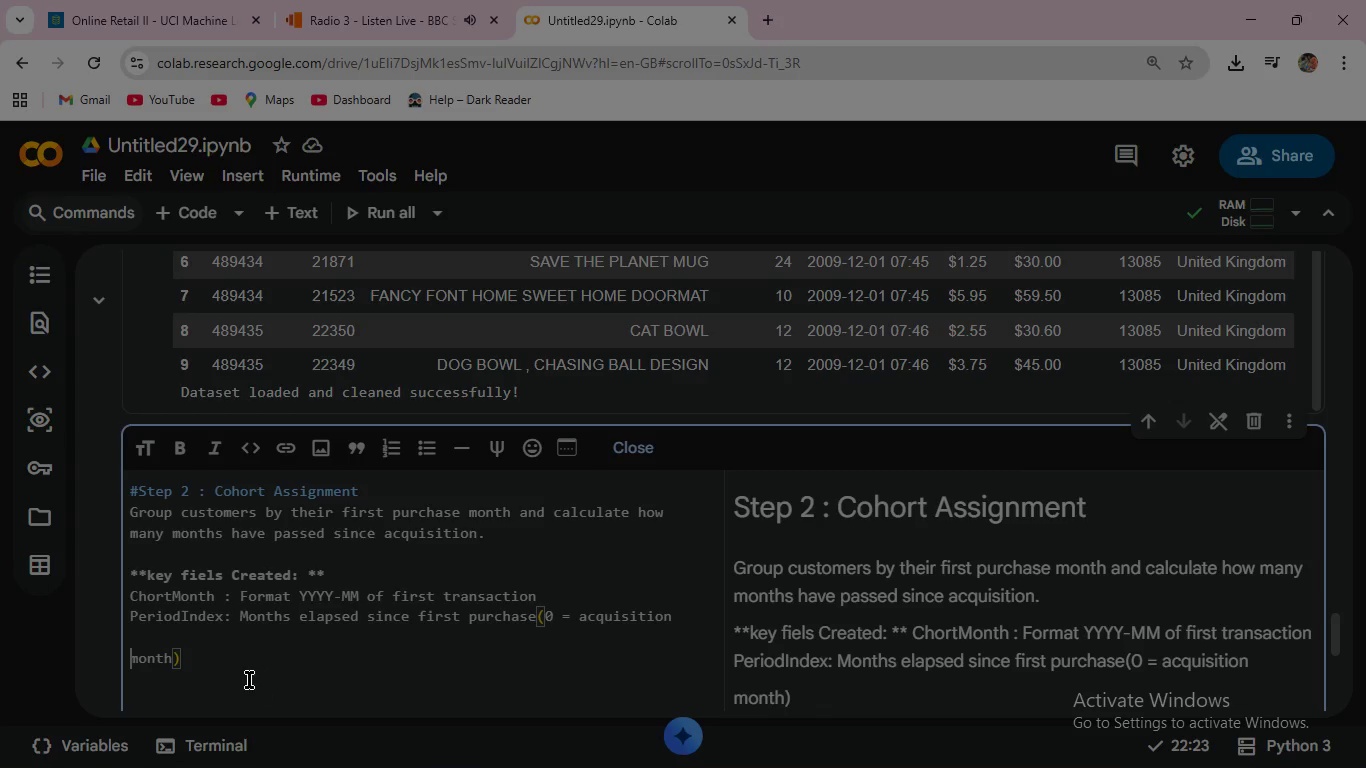 
key(Backspace)
 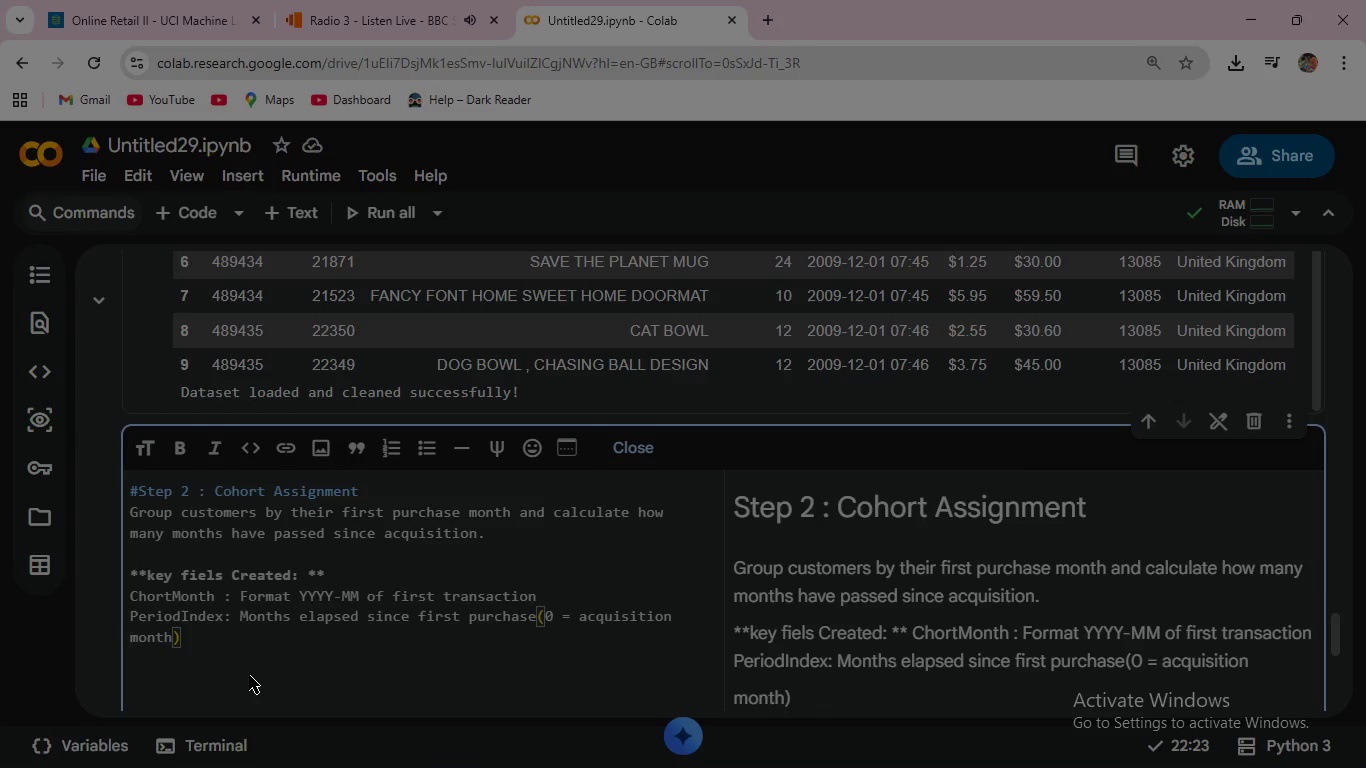 
key(Backspace)
 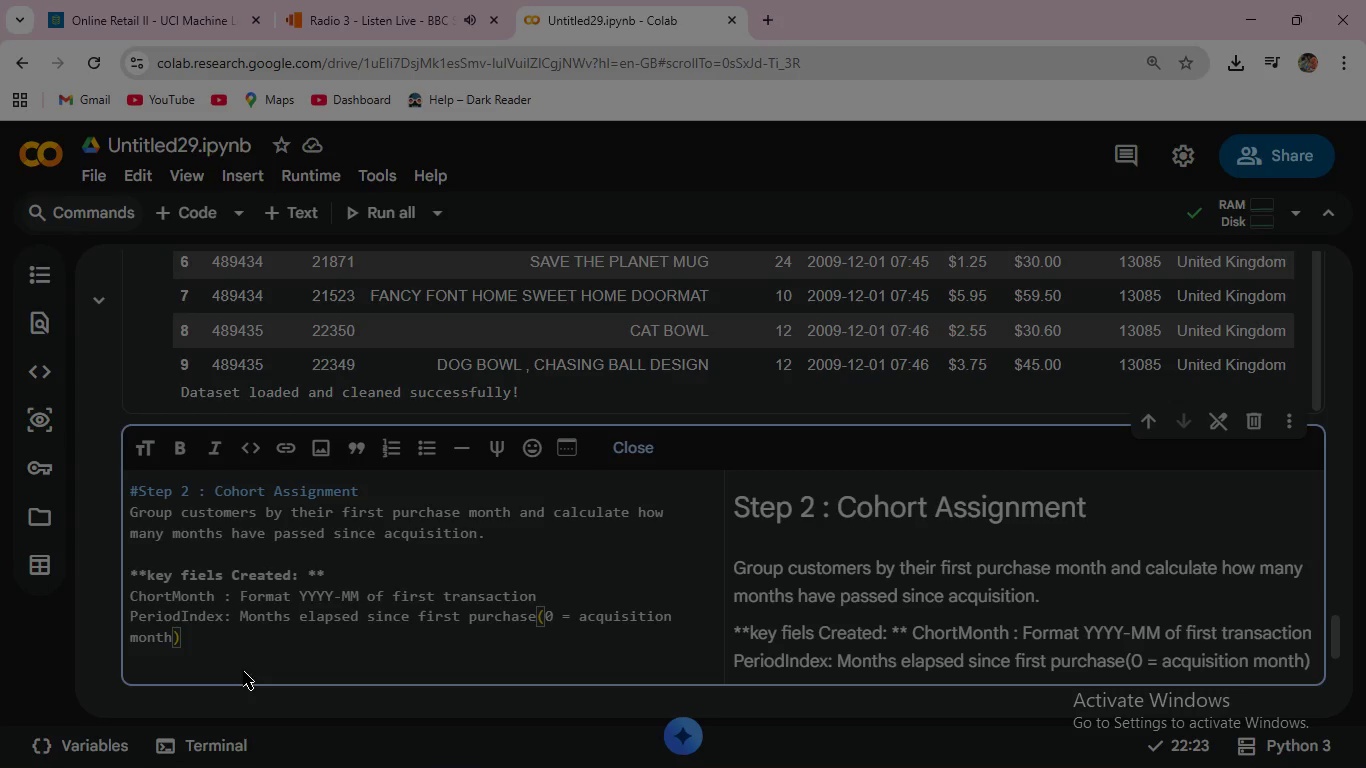 
wait(6.59)
 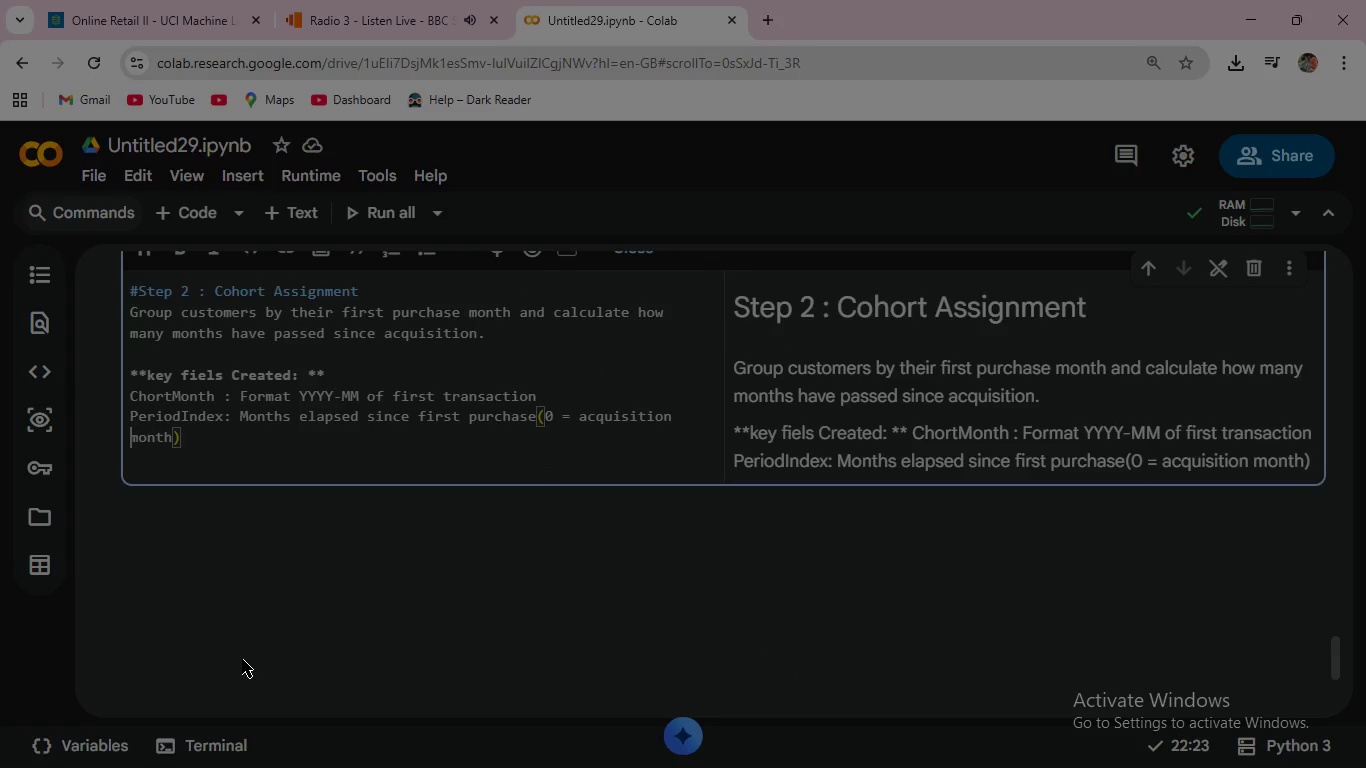 
left_click([556, 614])
 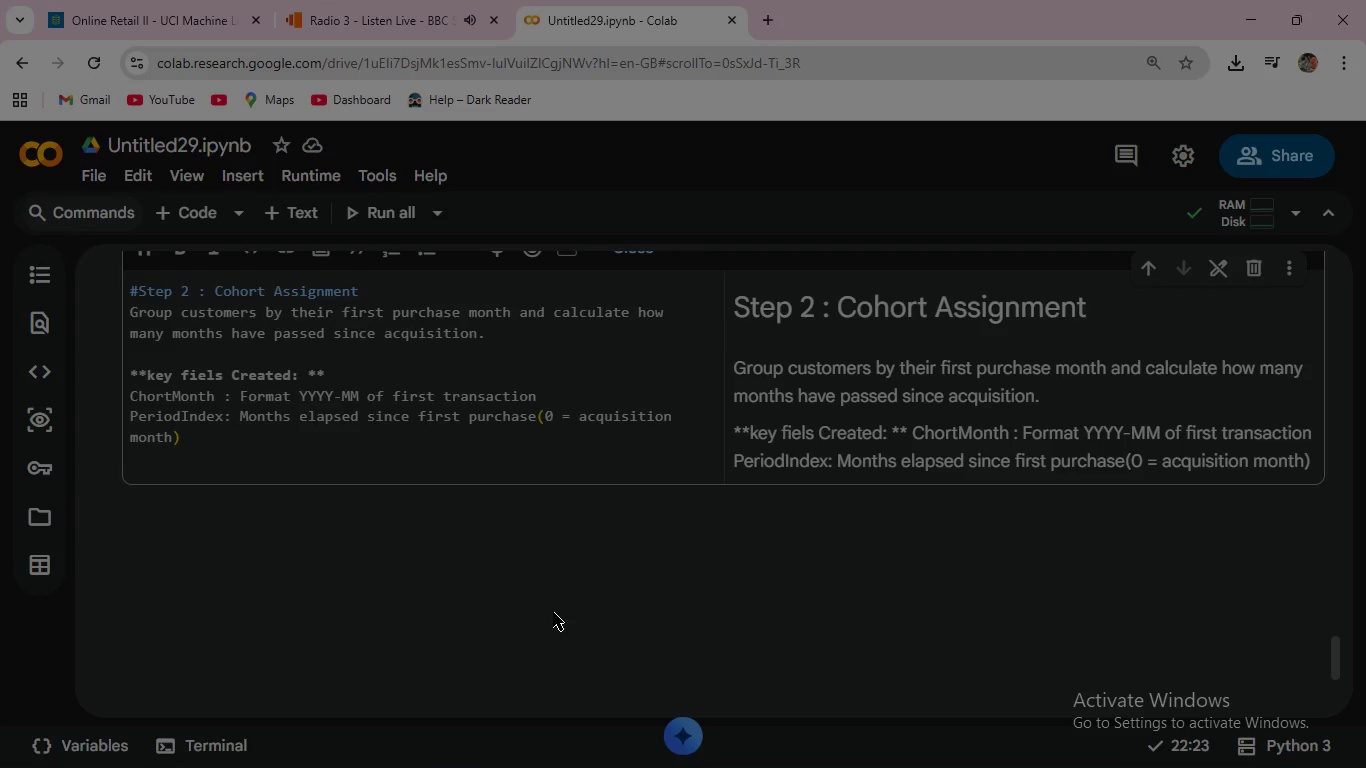 
scroll: coordinate [242, 662], scroll_direction: down, amount: 3.0
 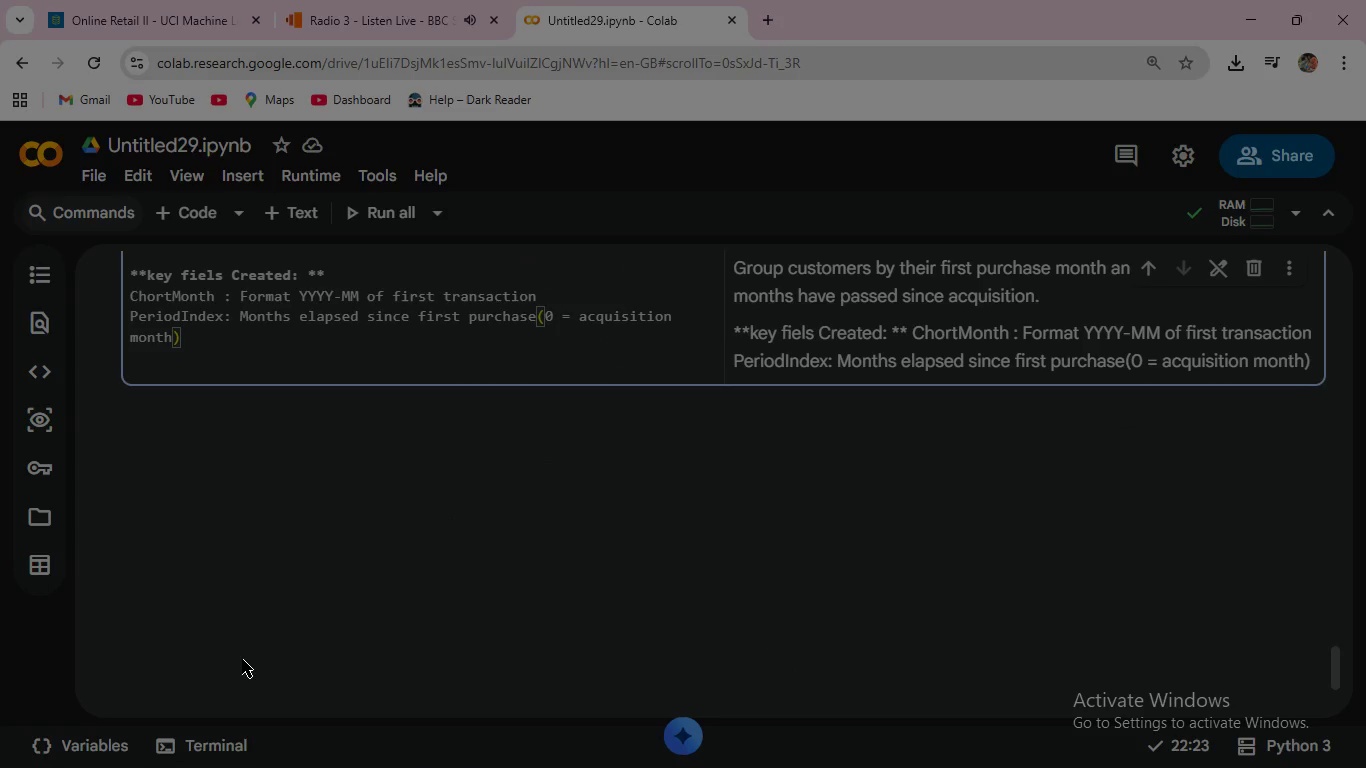 
scroll: coordinate [242, 659], scroll_direction: up, amount: 1.0
 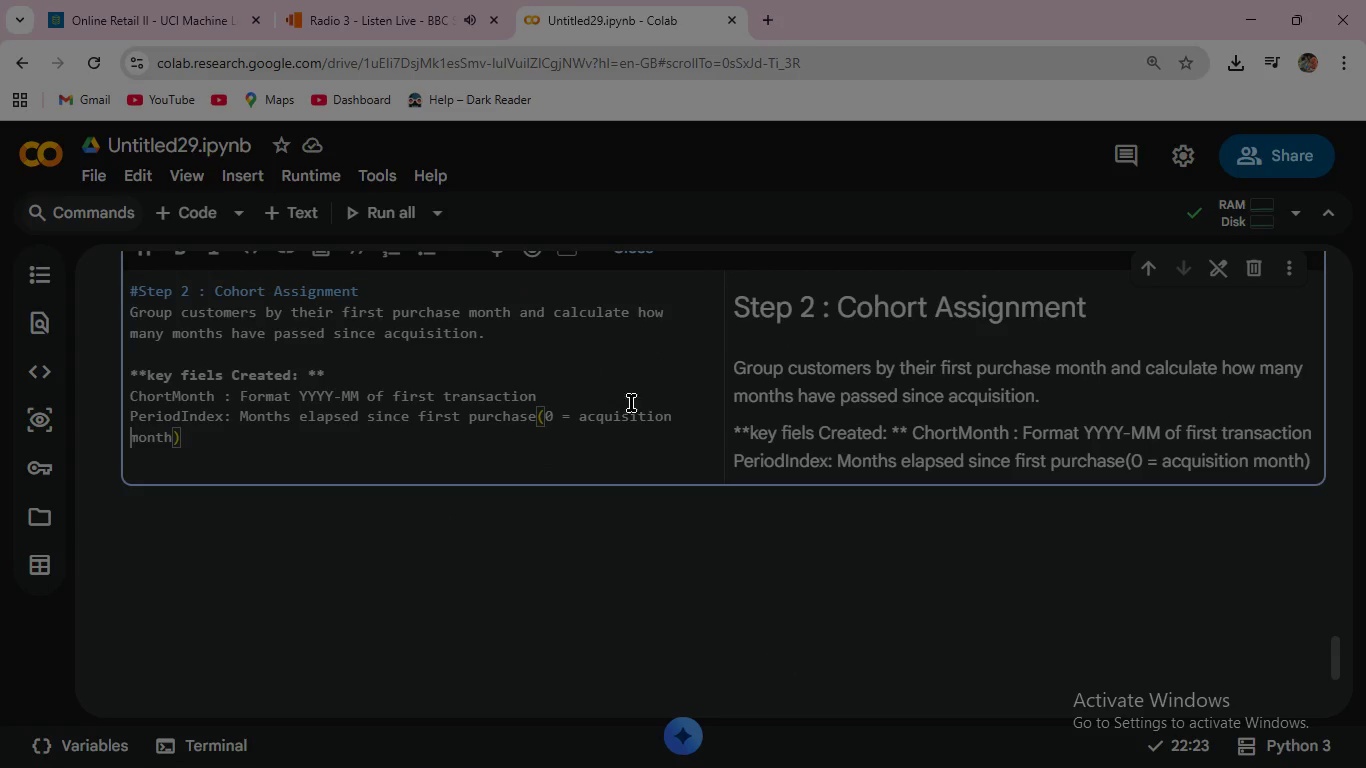 
left_click_drag(start_coordinate=[145, 474], to_coordinate=[301, 472])
 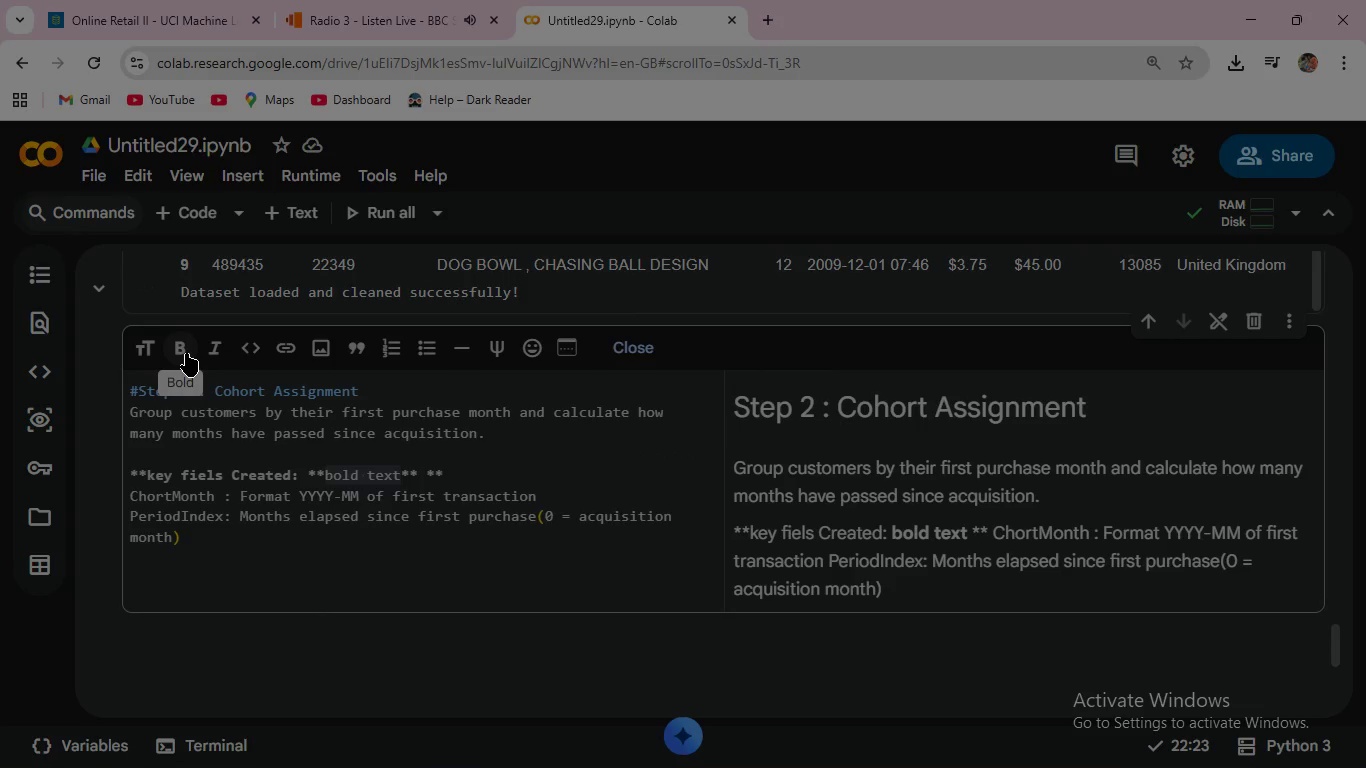 
scroll: coordinate [552, 612], scroll_direction: up, amount: 1.0
 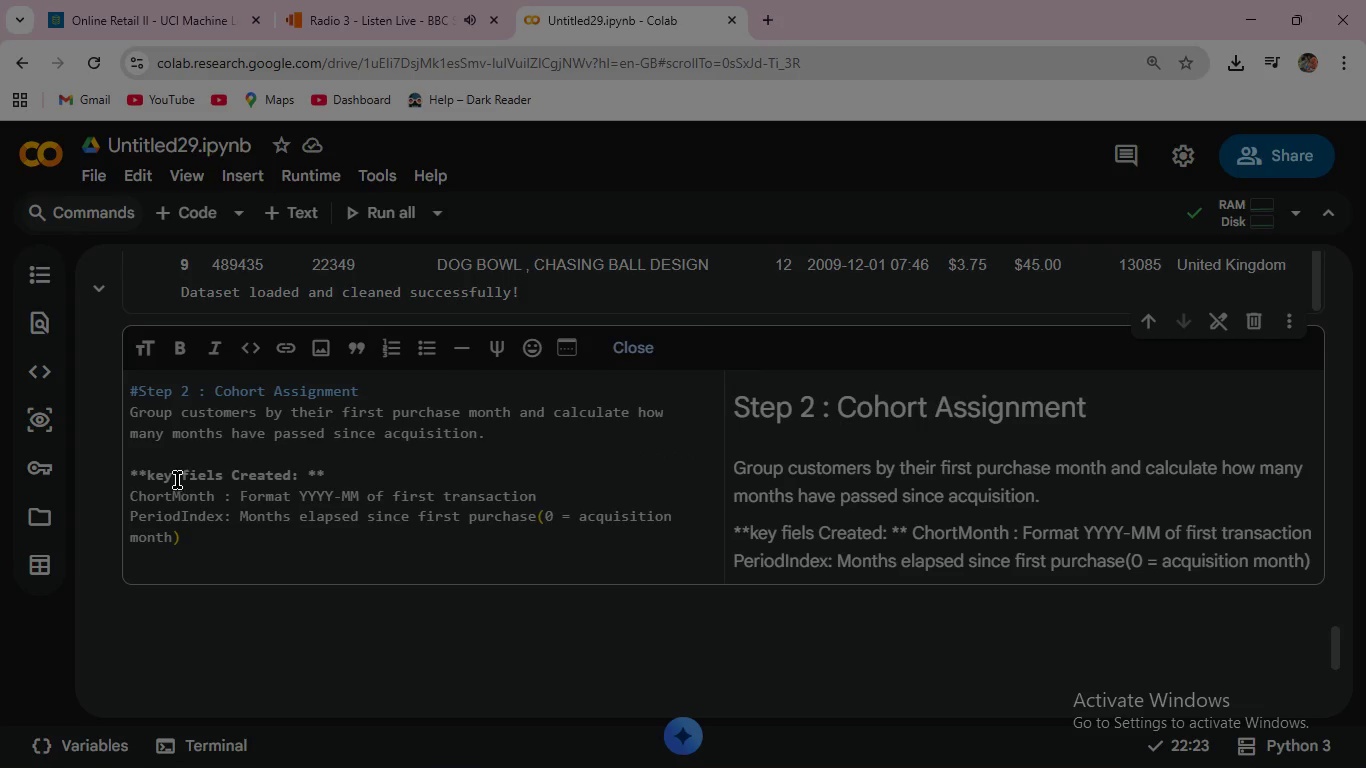 
wait(8.14)
 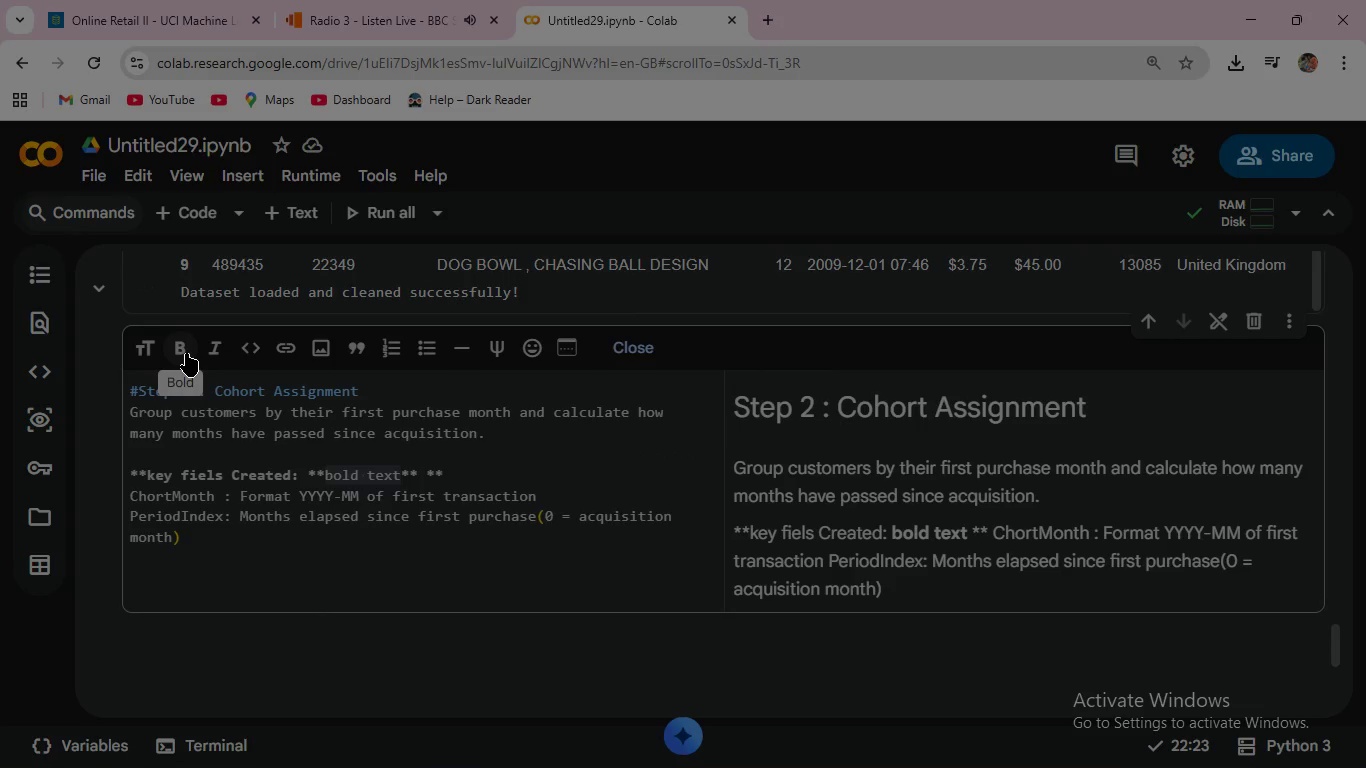 
key(Control+Z)
 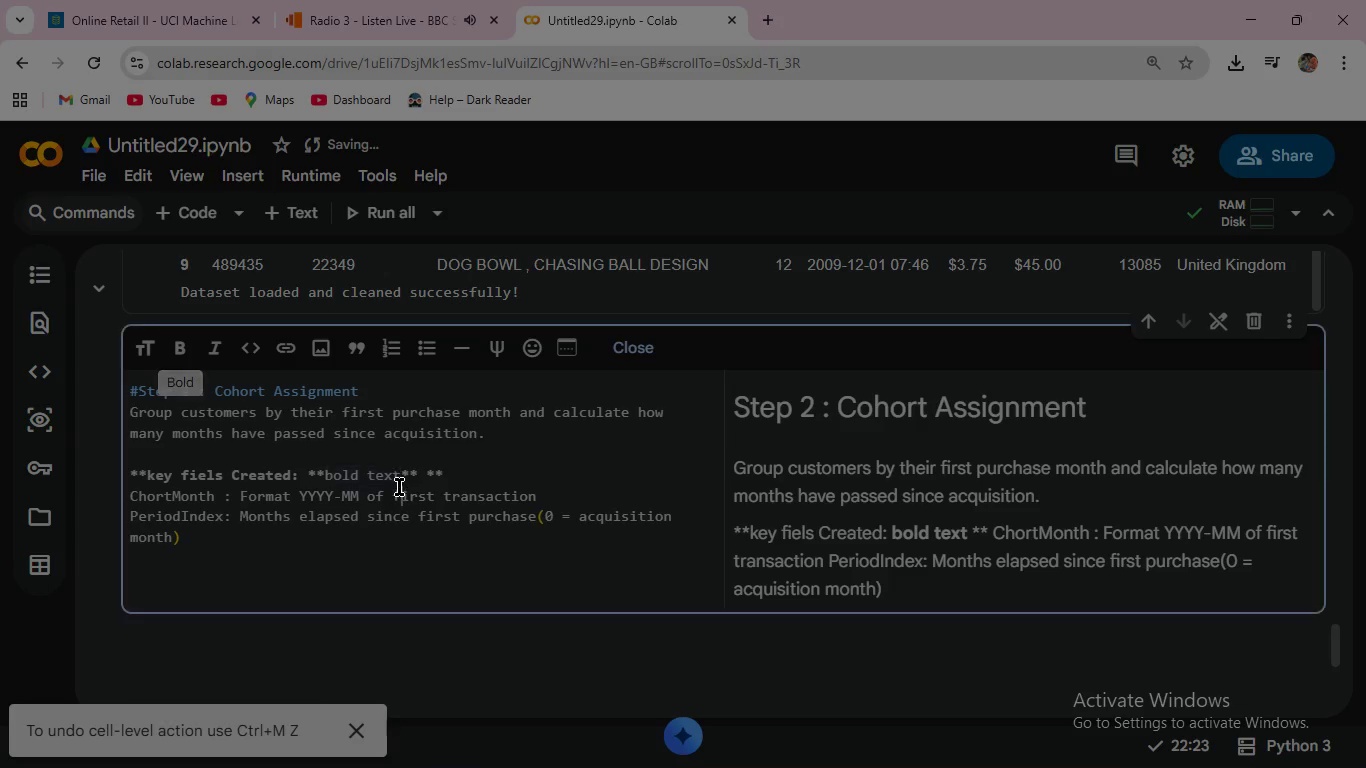 
key(Control+Z)
 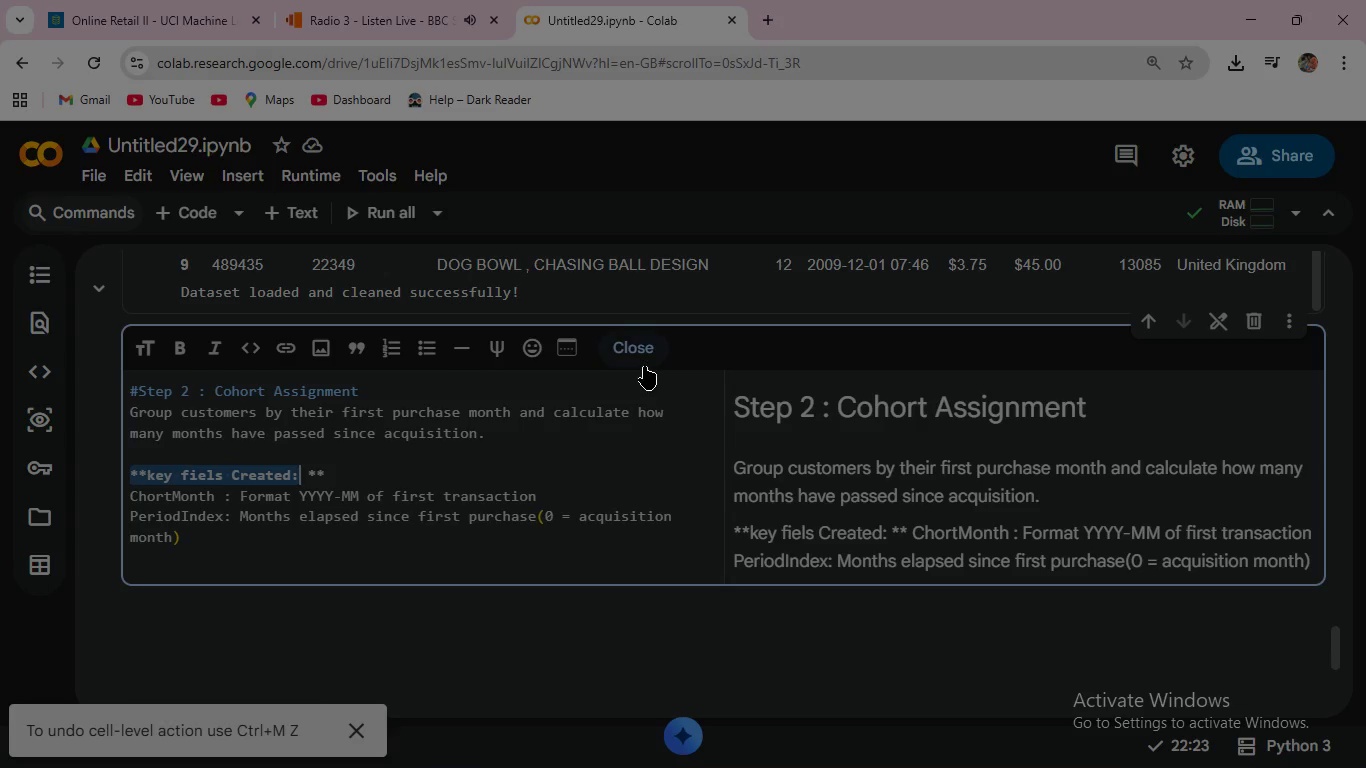 
left_click([647, 354])
 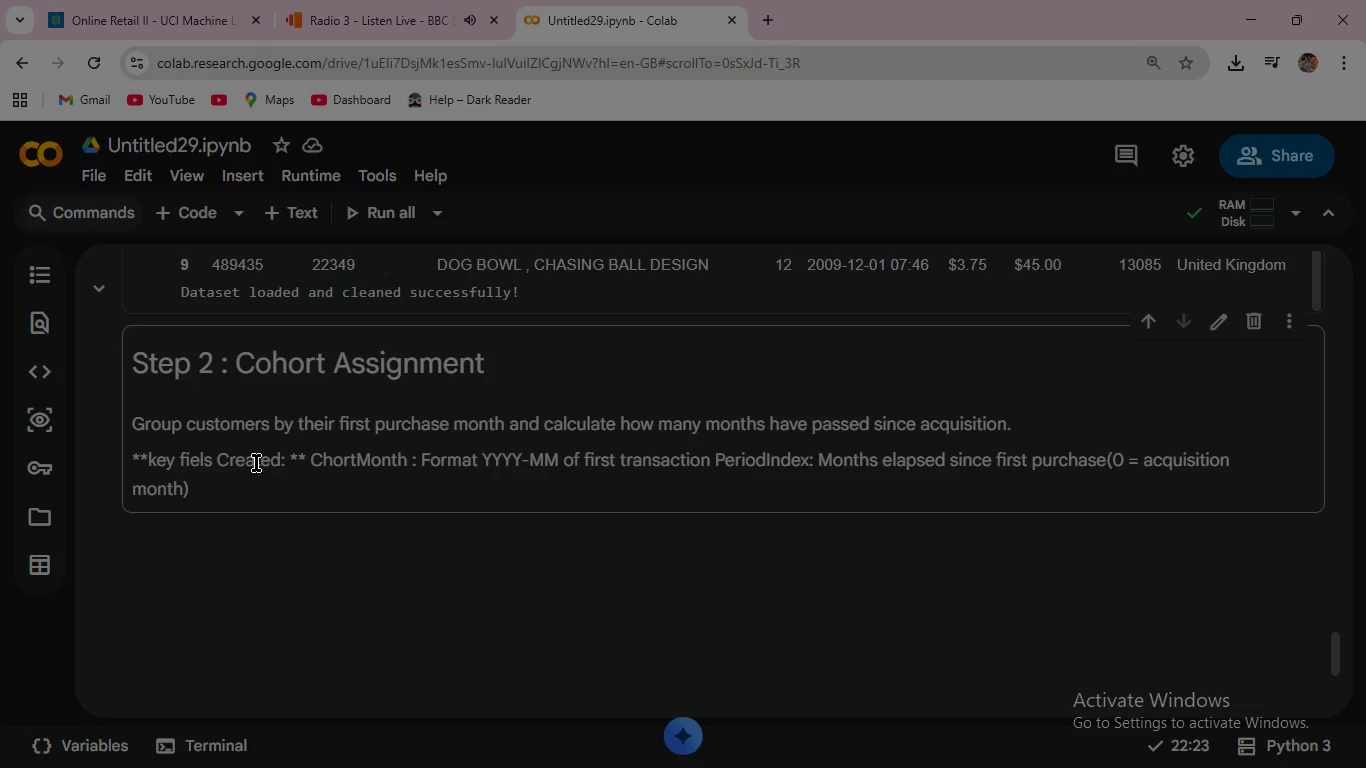 
double_click([256, 461])
 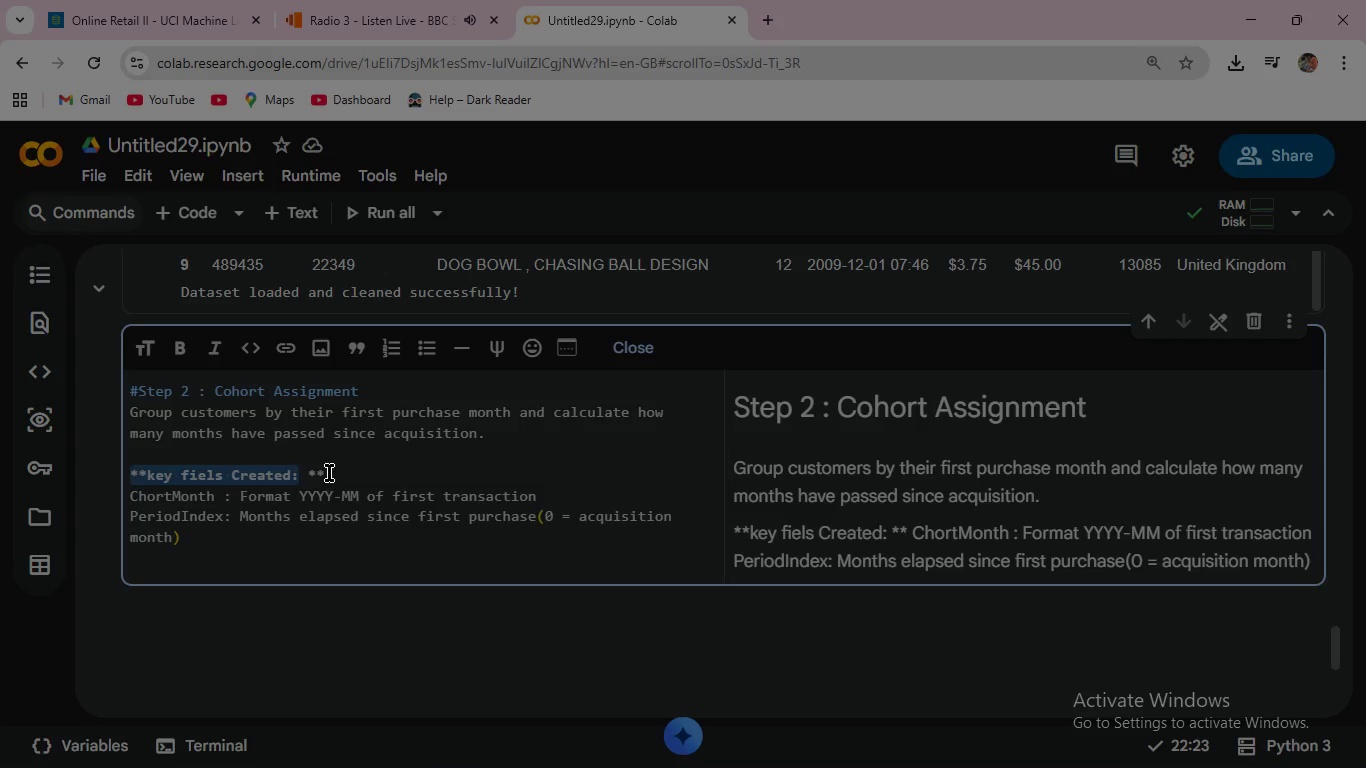 
key(Backspace)
 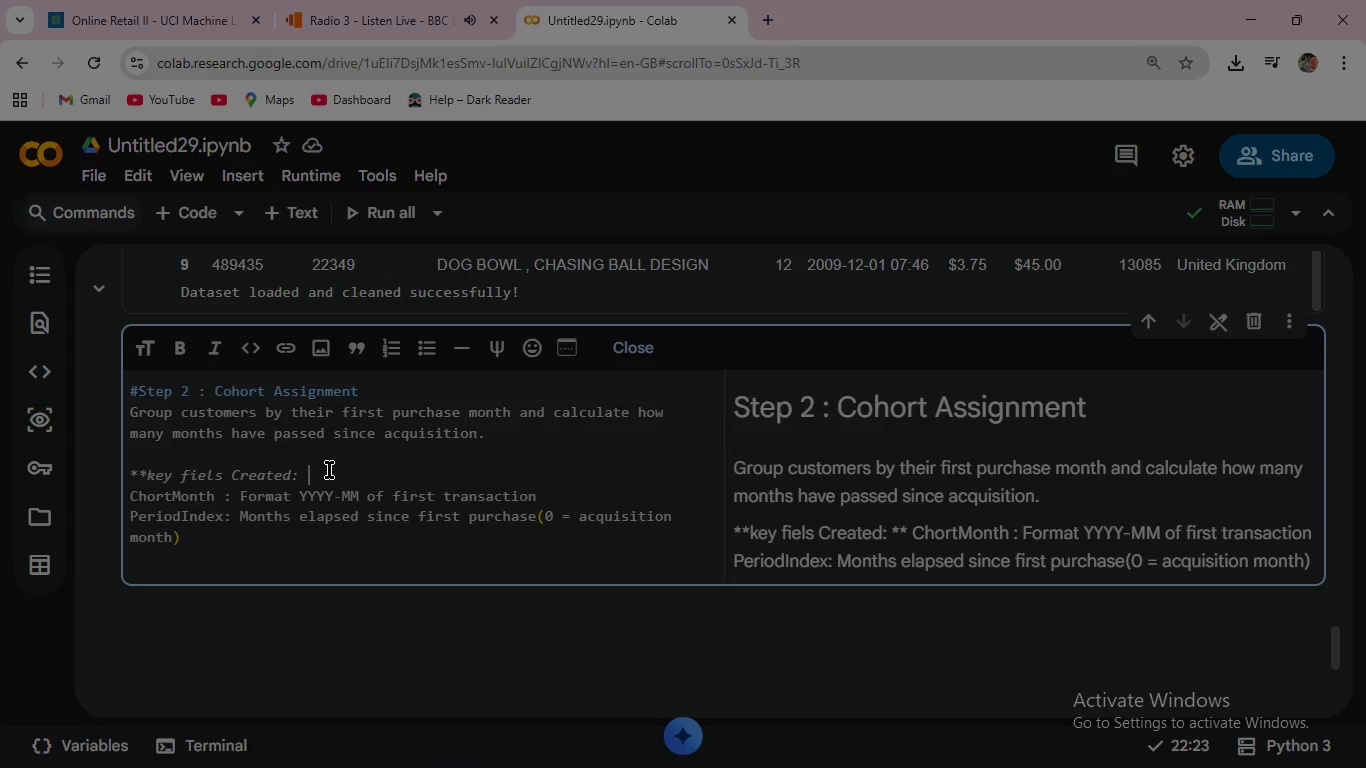 
key(Backspace)
 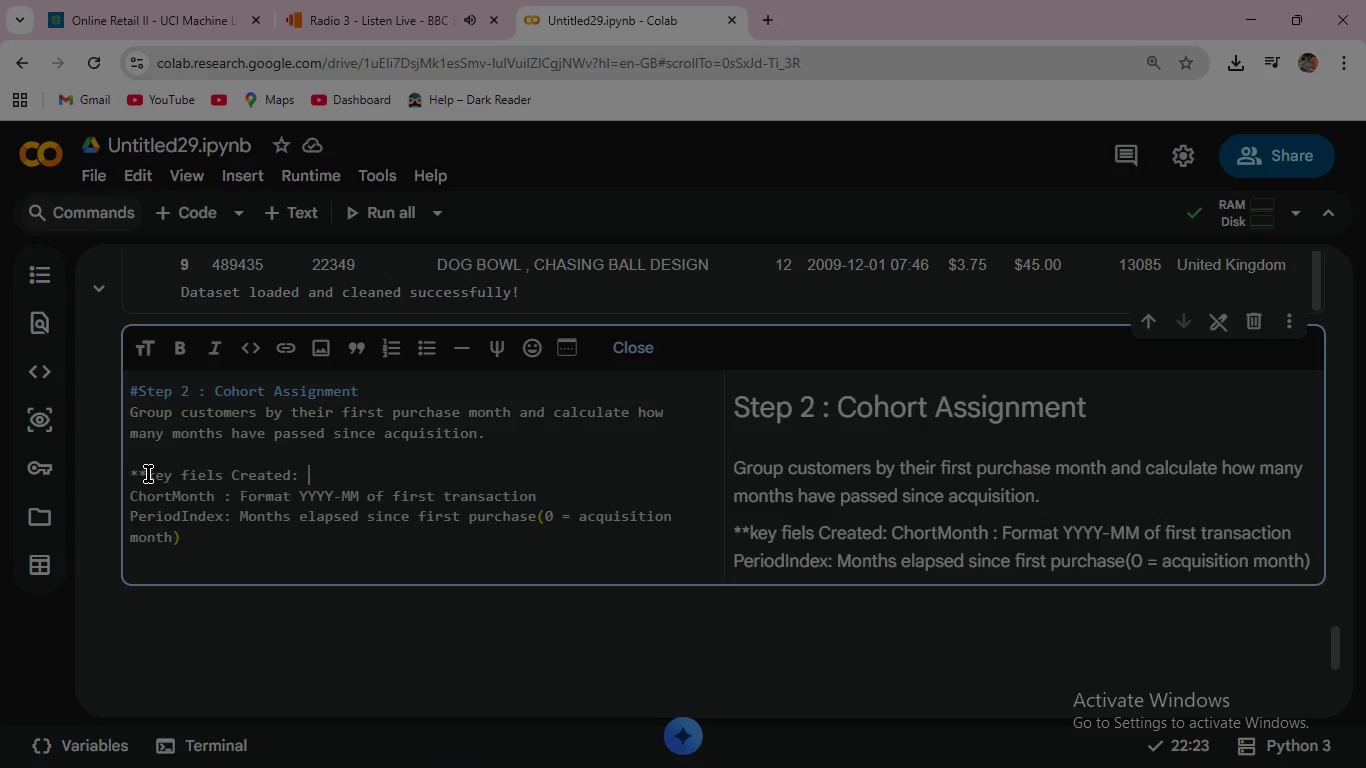 
left_click([149, 473])
 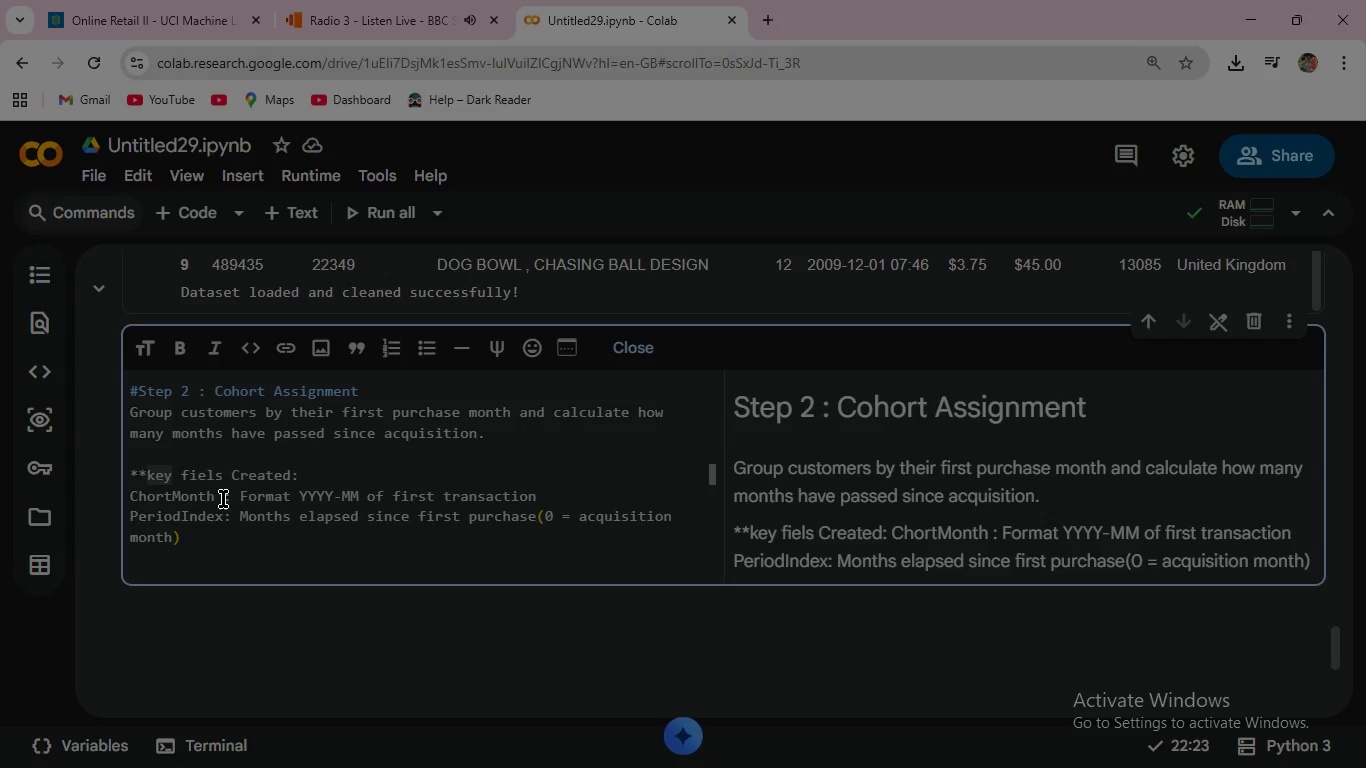 
key(Backspace)
 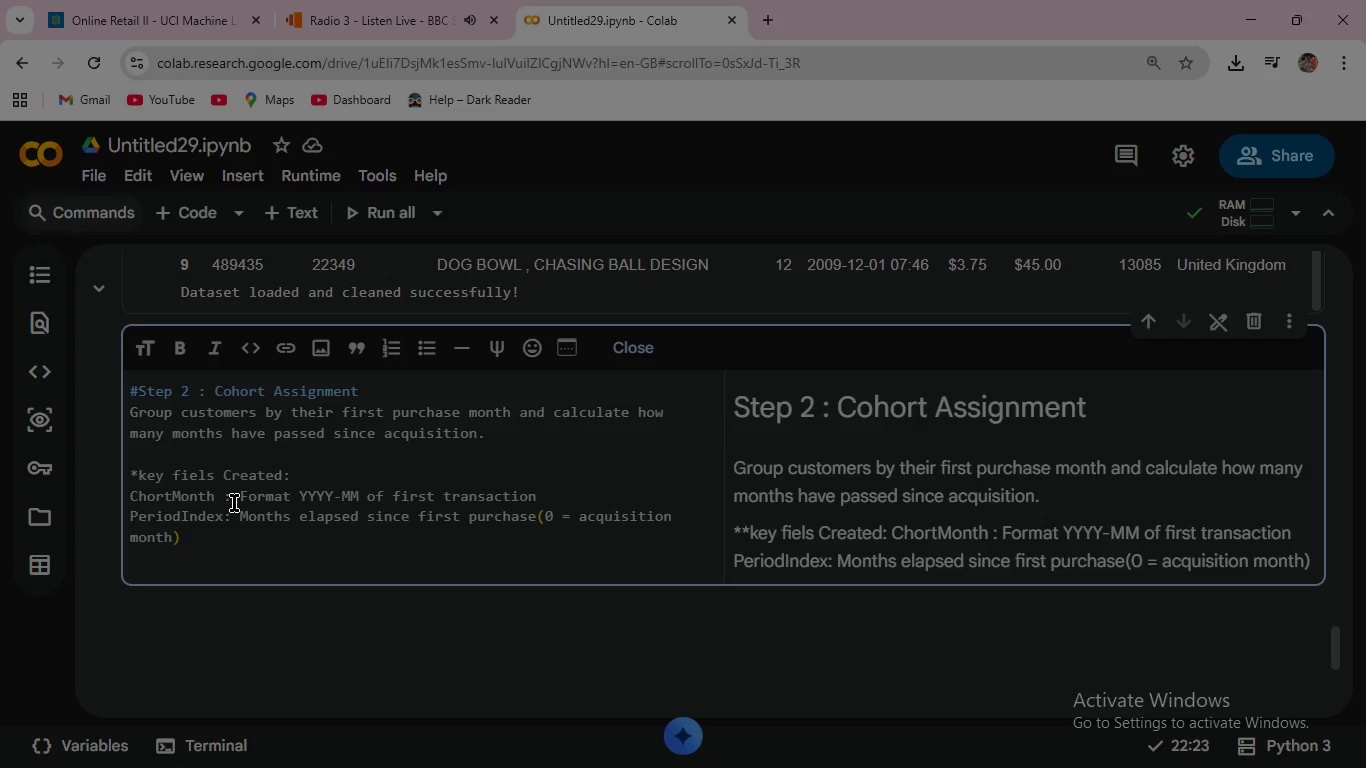 
key(Backspace)
 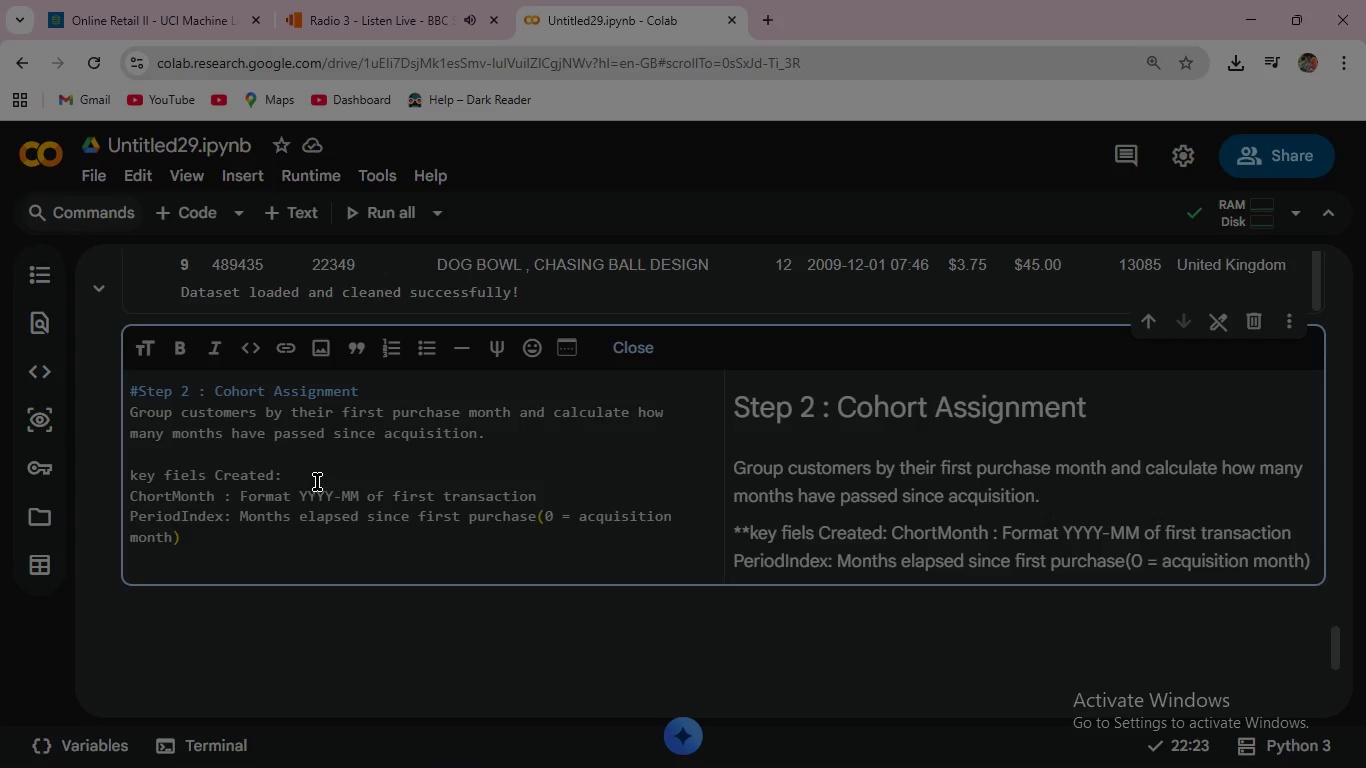 
left_click_drag(start_coordinate=[314, 477], to_coordinate=[120, 482])
 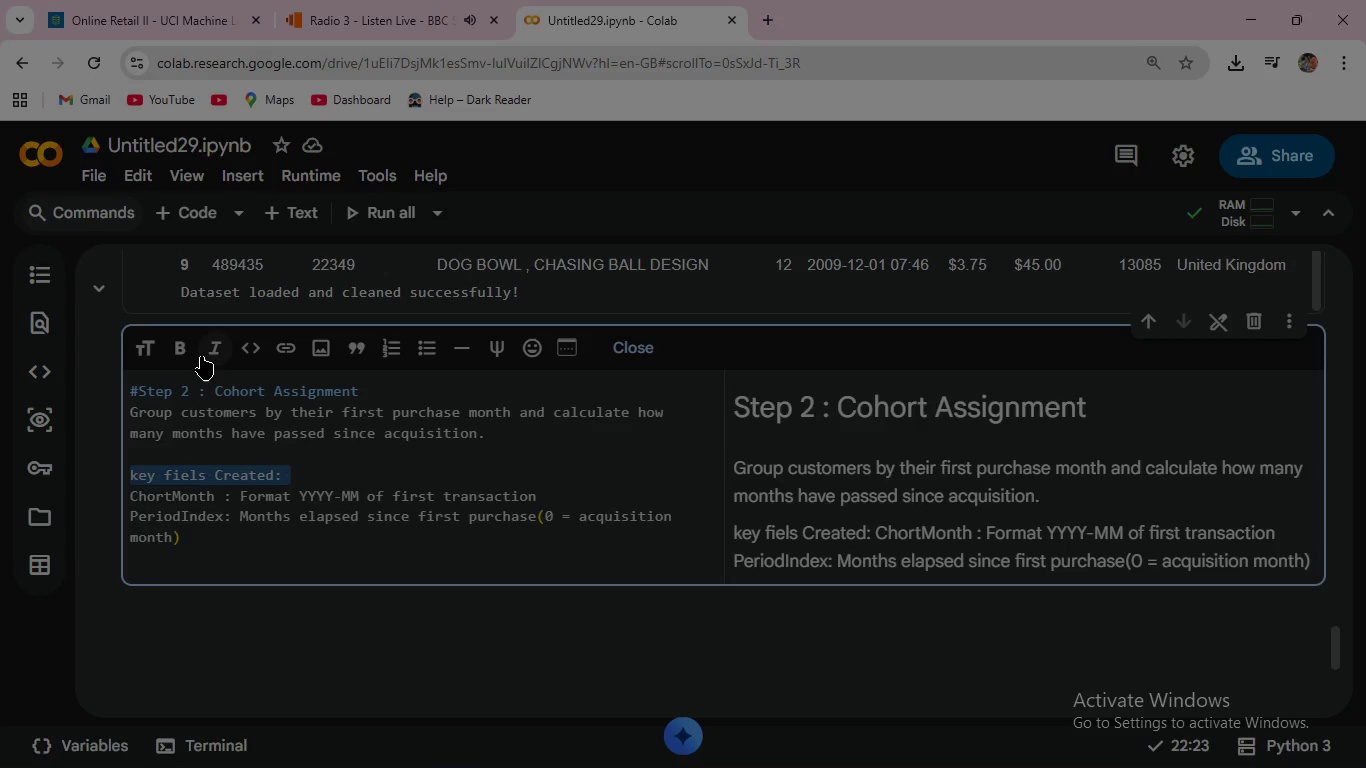 
left_click([173, 346])
 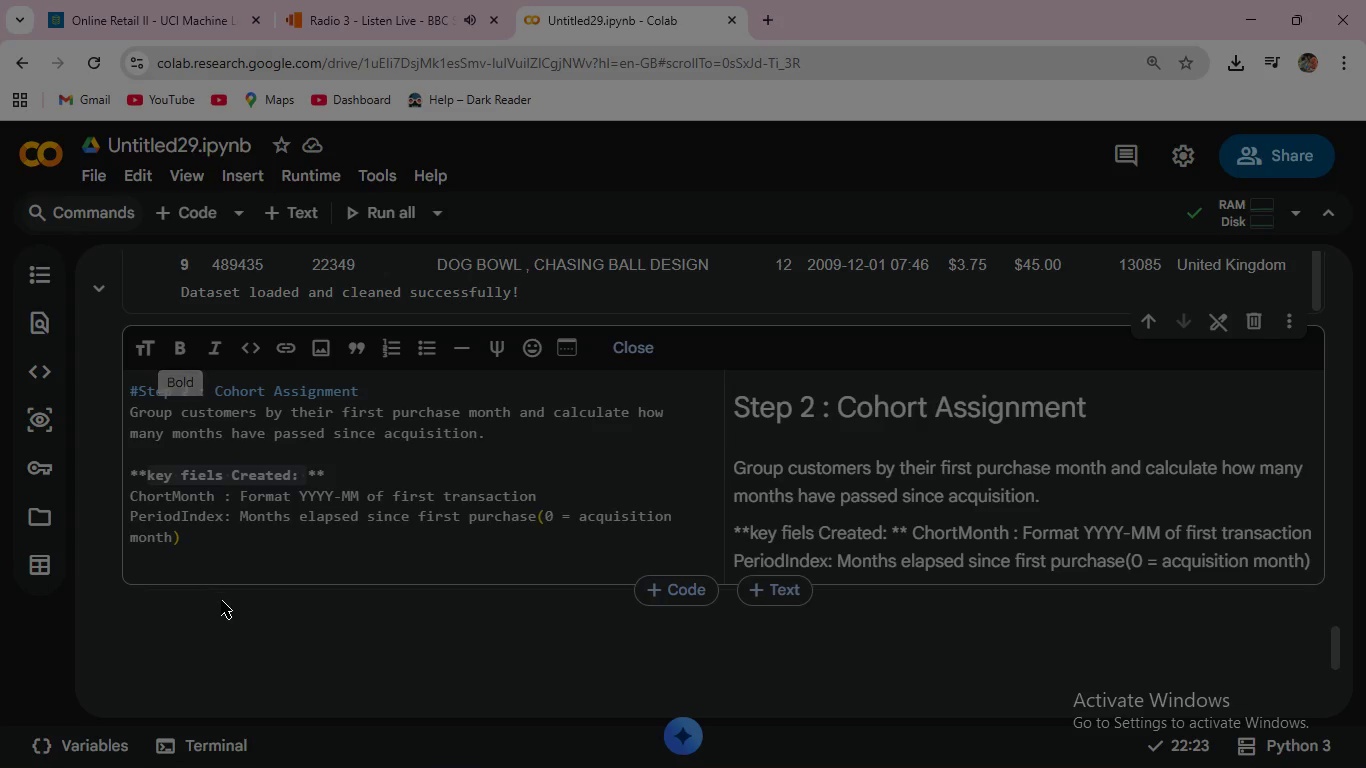 
left_click([621, 346])
 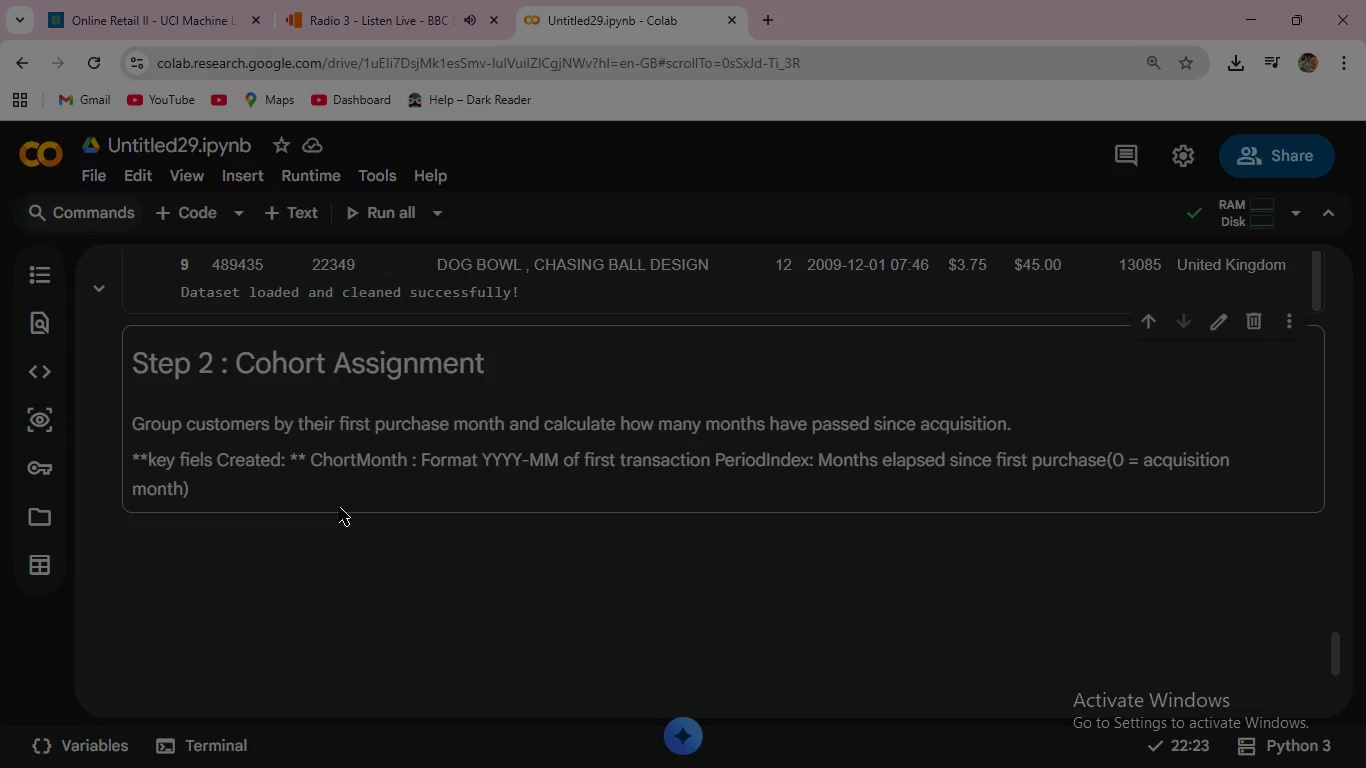 
left_click([285, 454])
 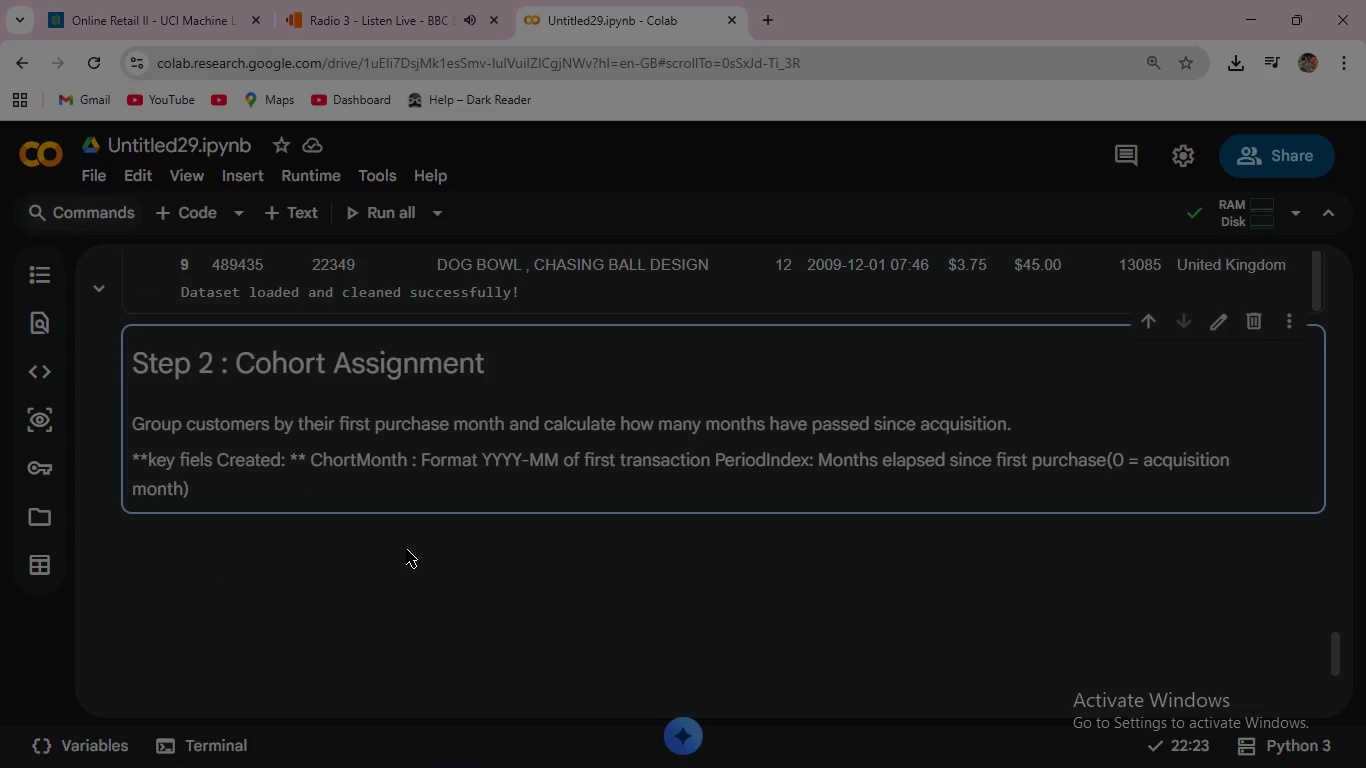 
left_click([188, 455])
 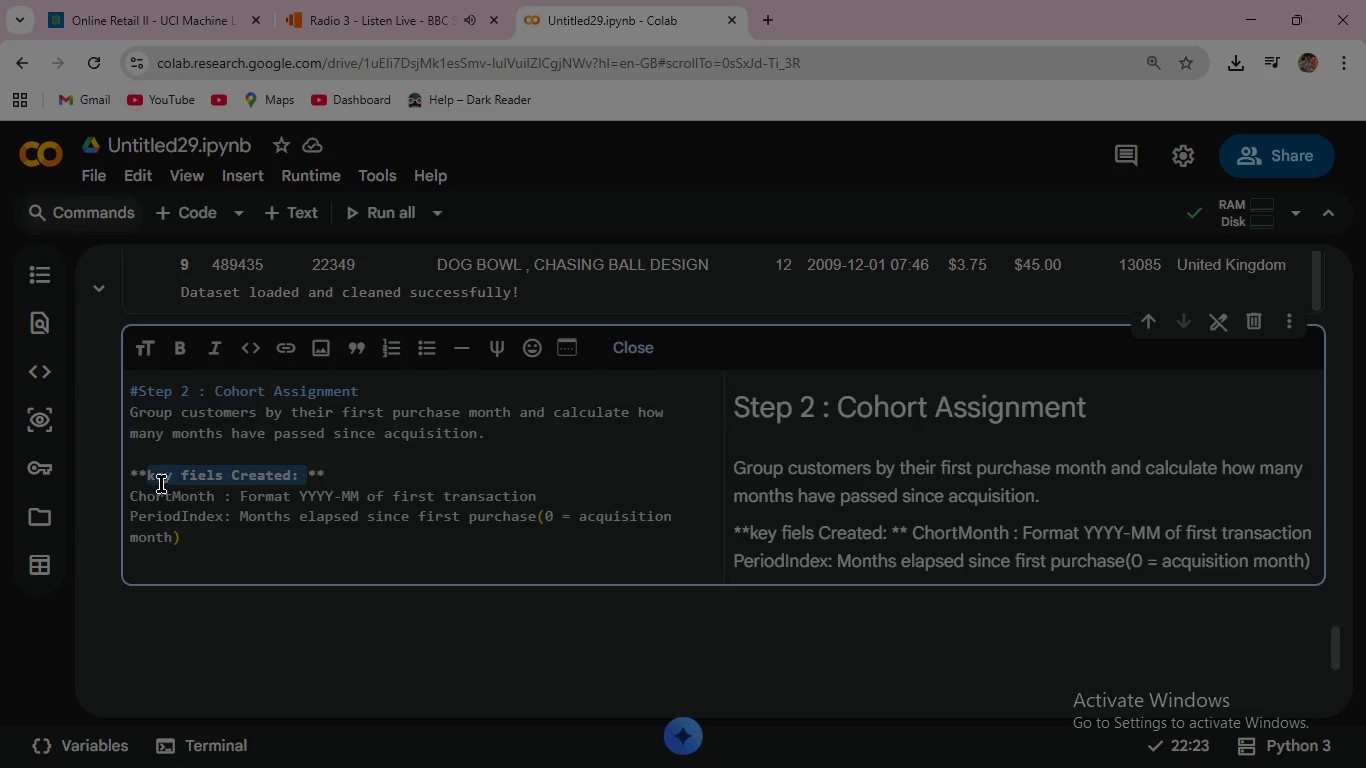 
left_click([149, 472])
 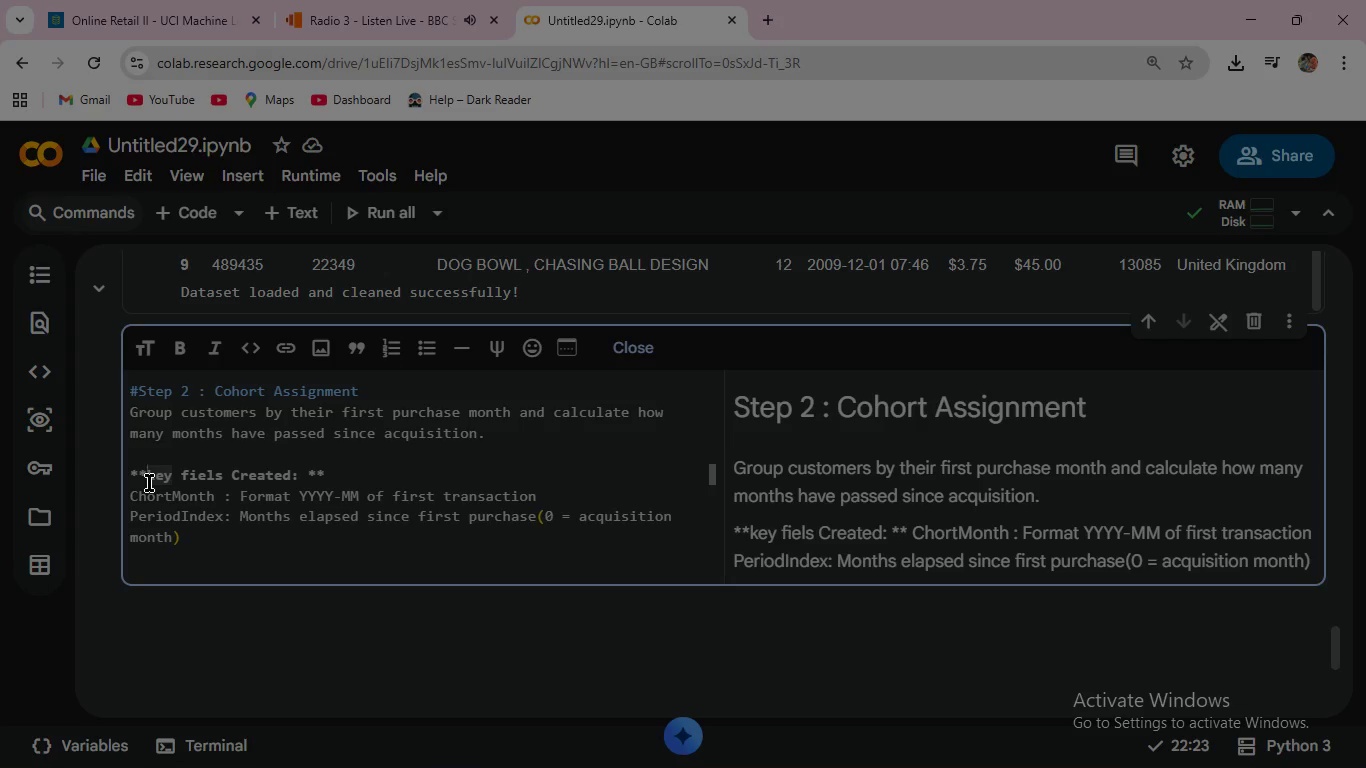 
key(Backspace)
 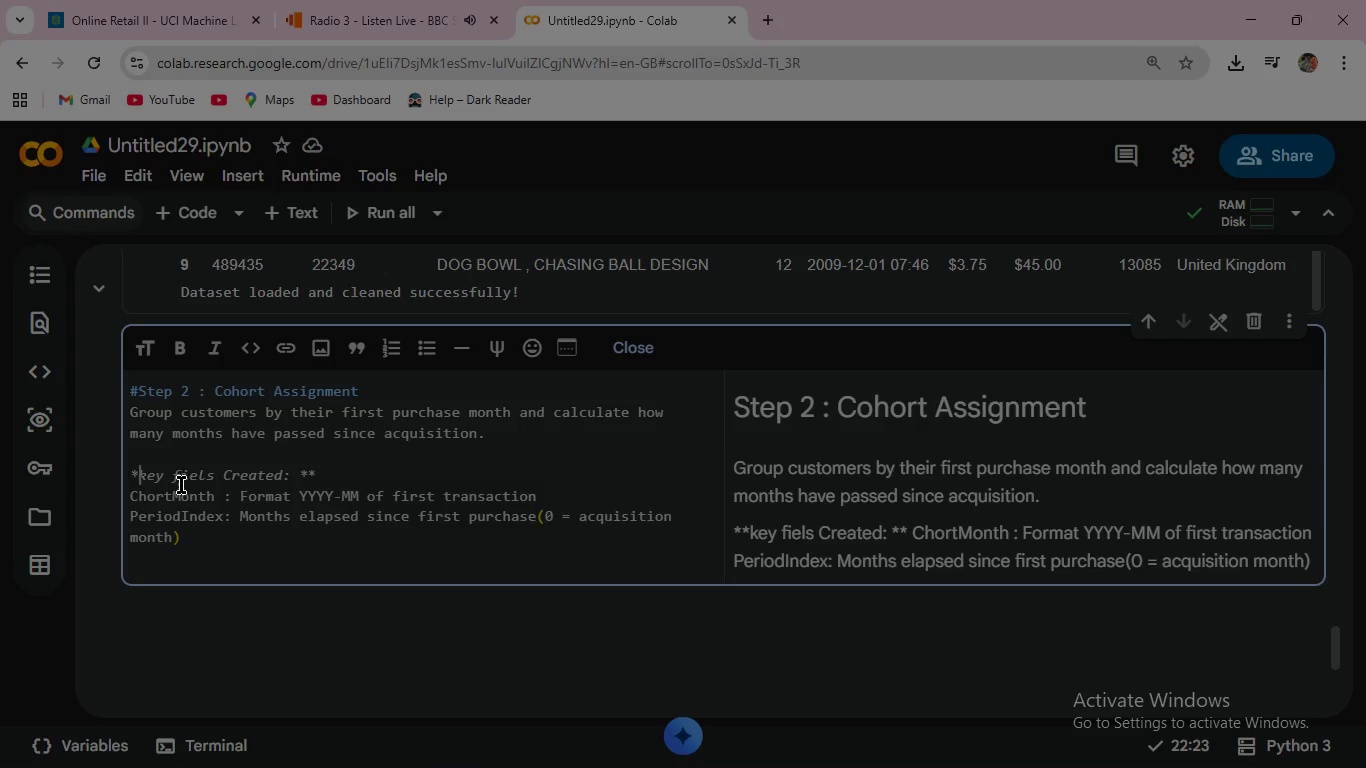 
key(Backspace)
 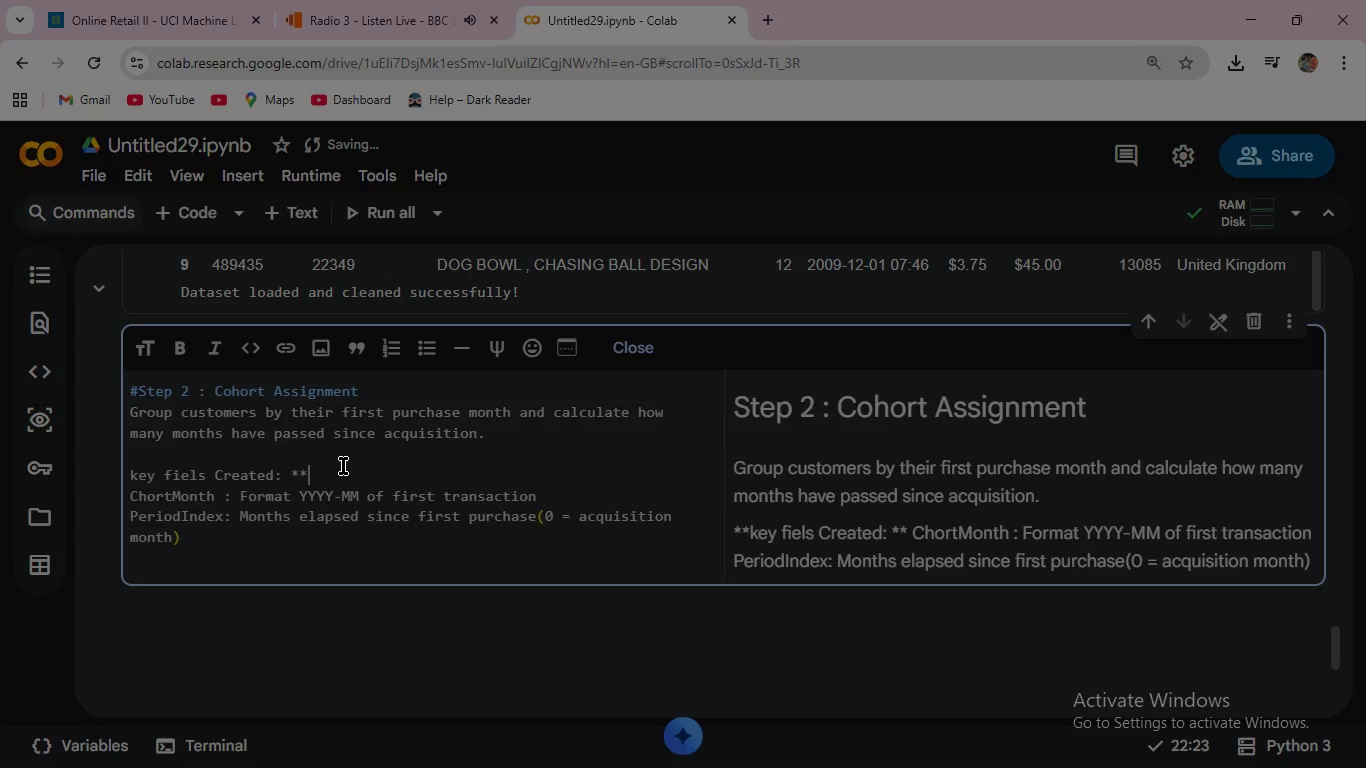 
key(Backspace)
 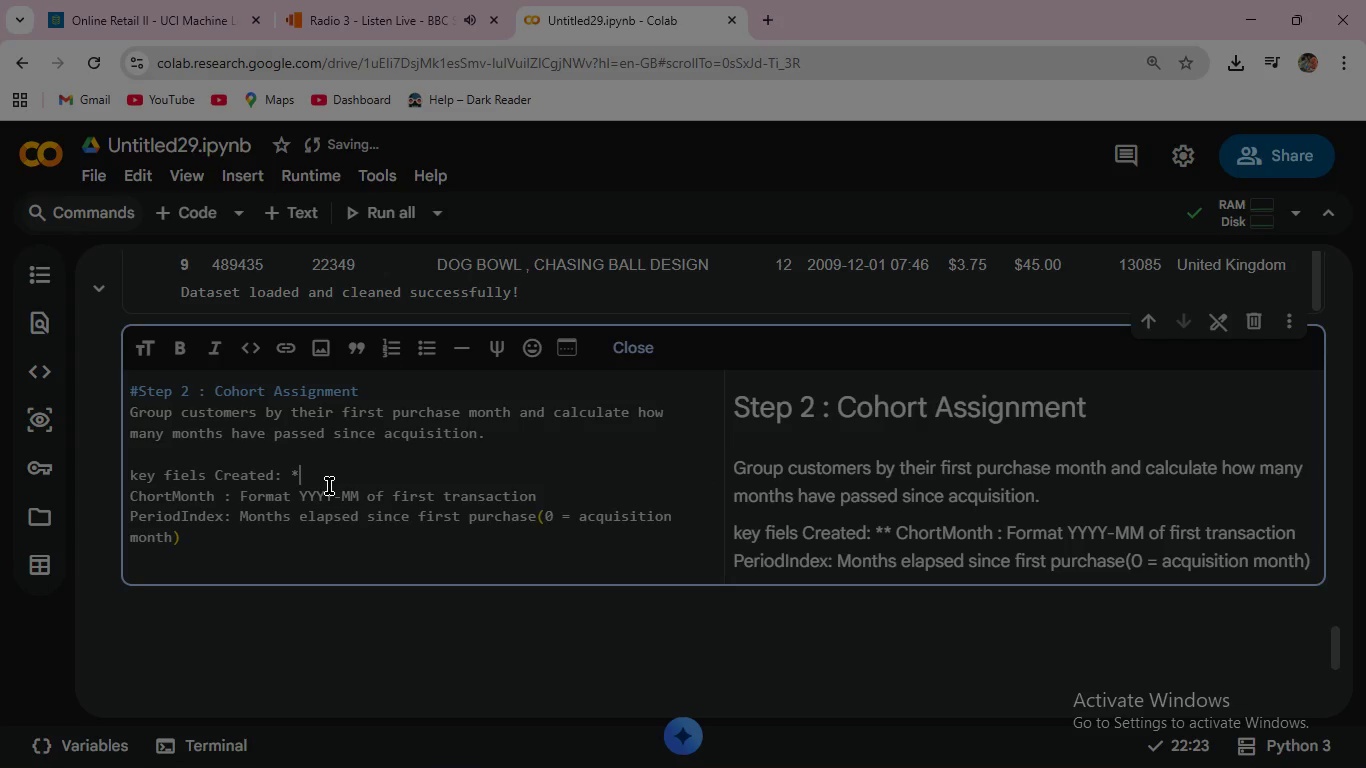 
key(Backspace)
 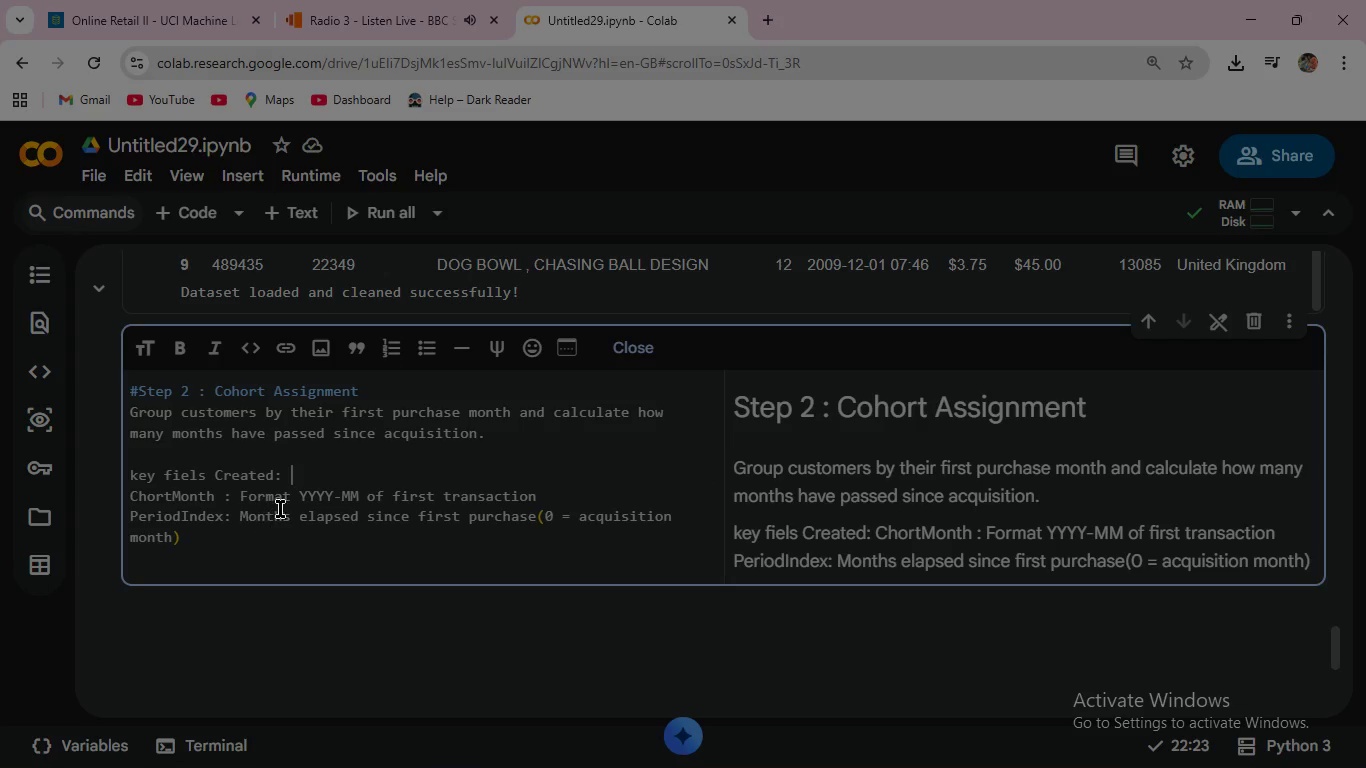 
key(Enter)
 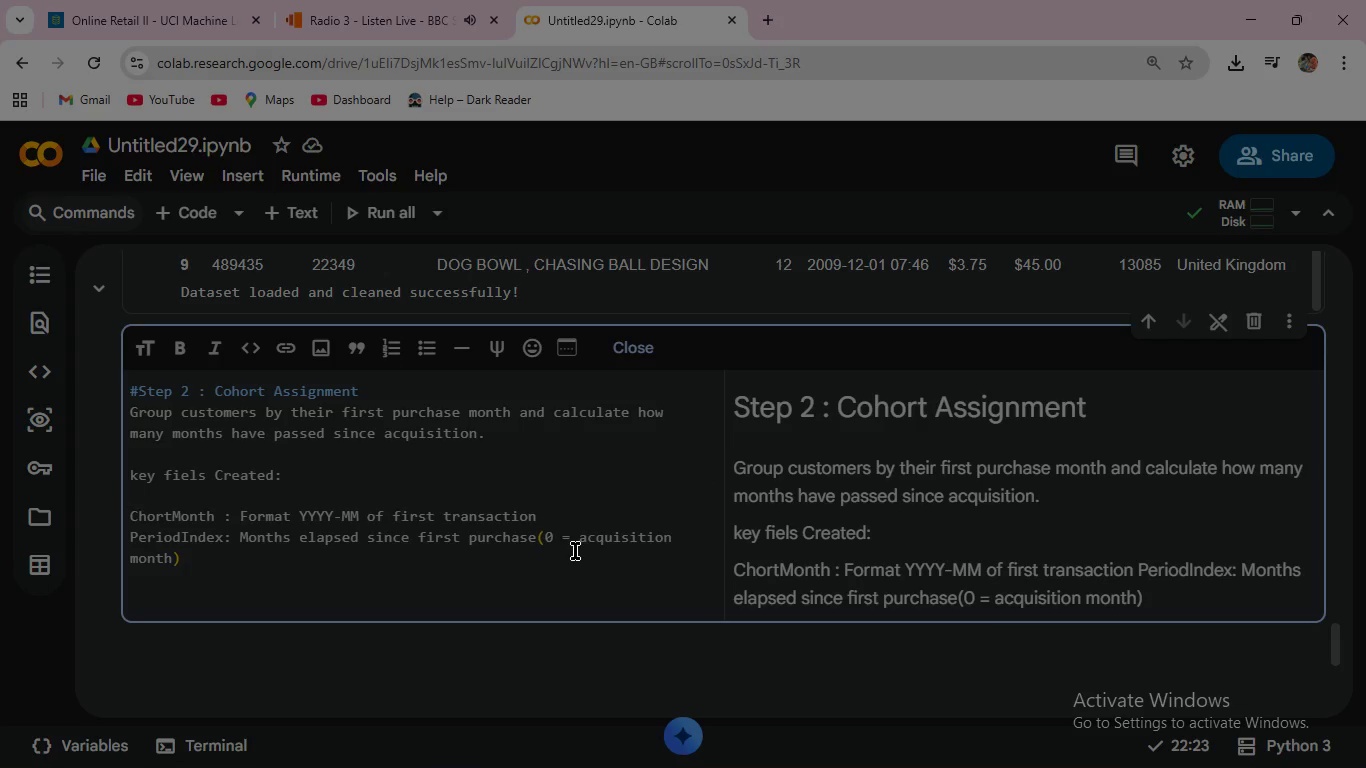 
left_click([564, 514])
 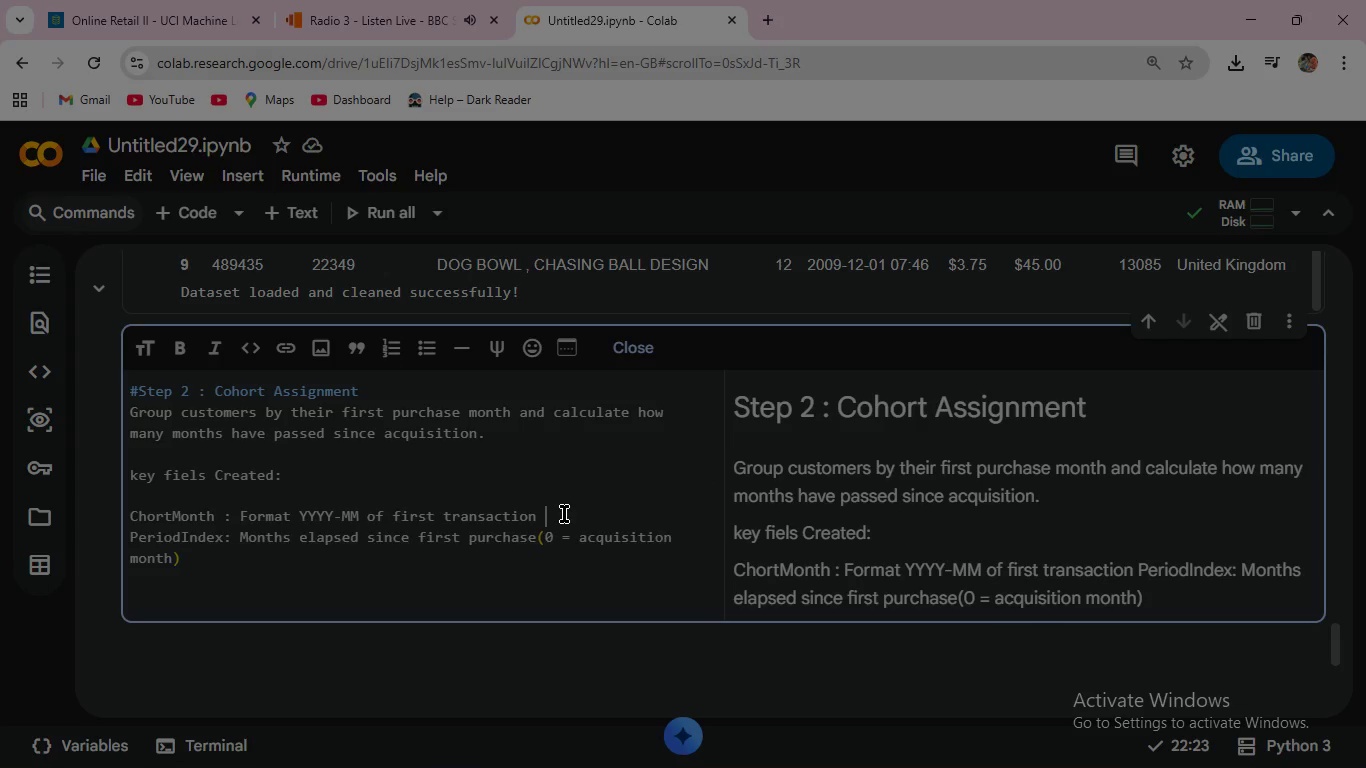 
key(Enter)
 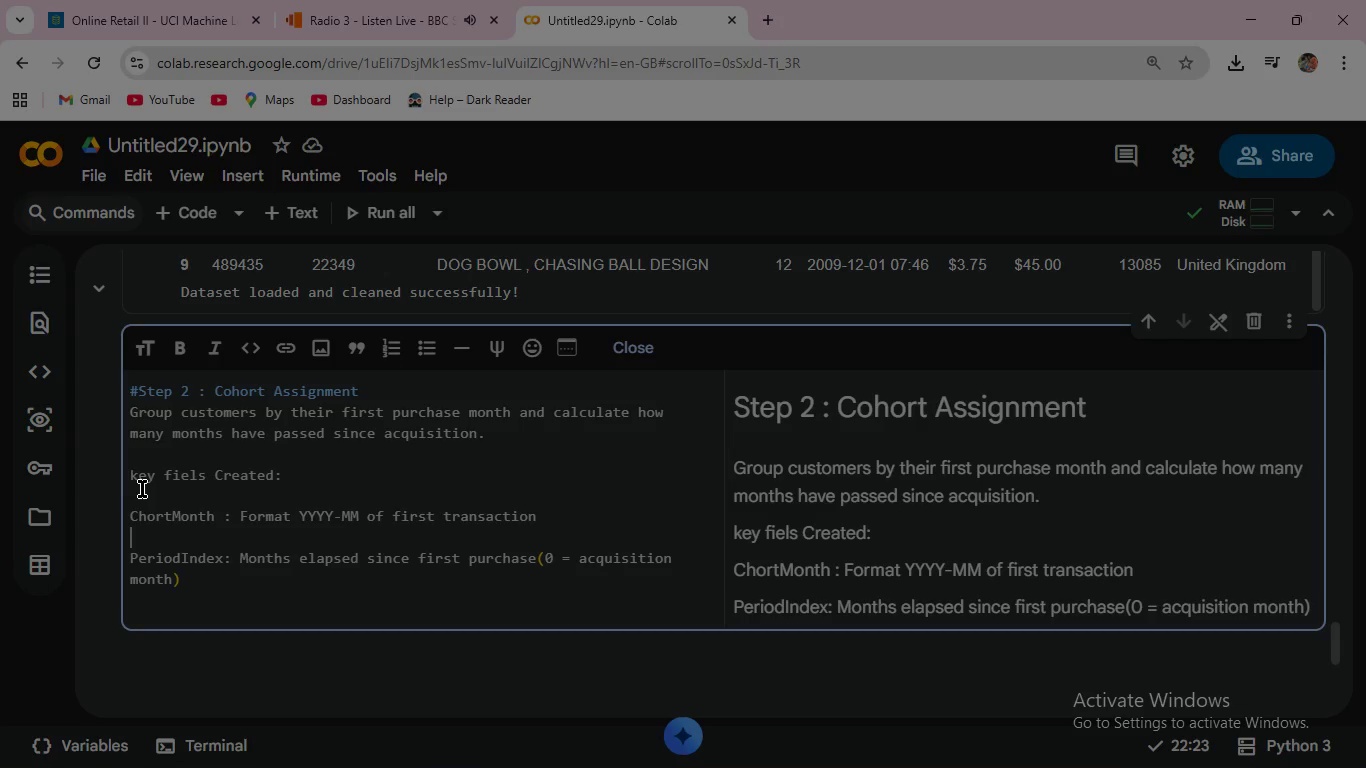 
left_click_drag(start_coordinate=[129, 479], to_coordinate=[149, 477])
 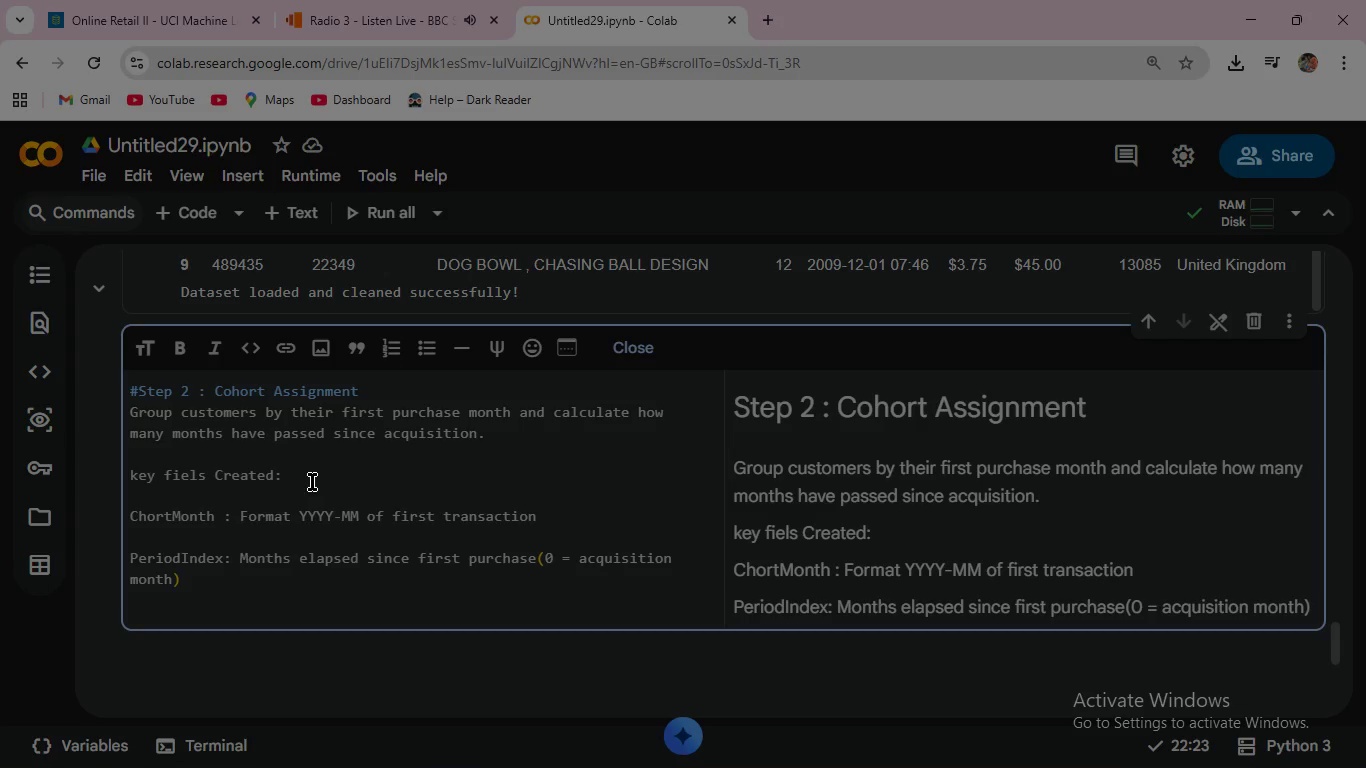 
left_click_drag(start_coordinate=[310, 481], to_coordinate=[131, 481])
 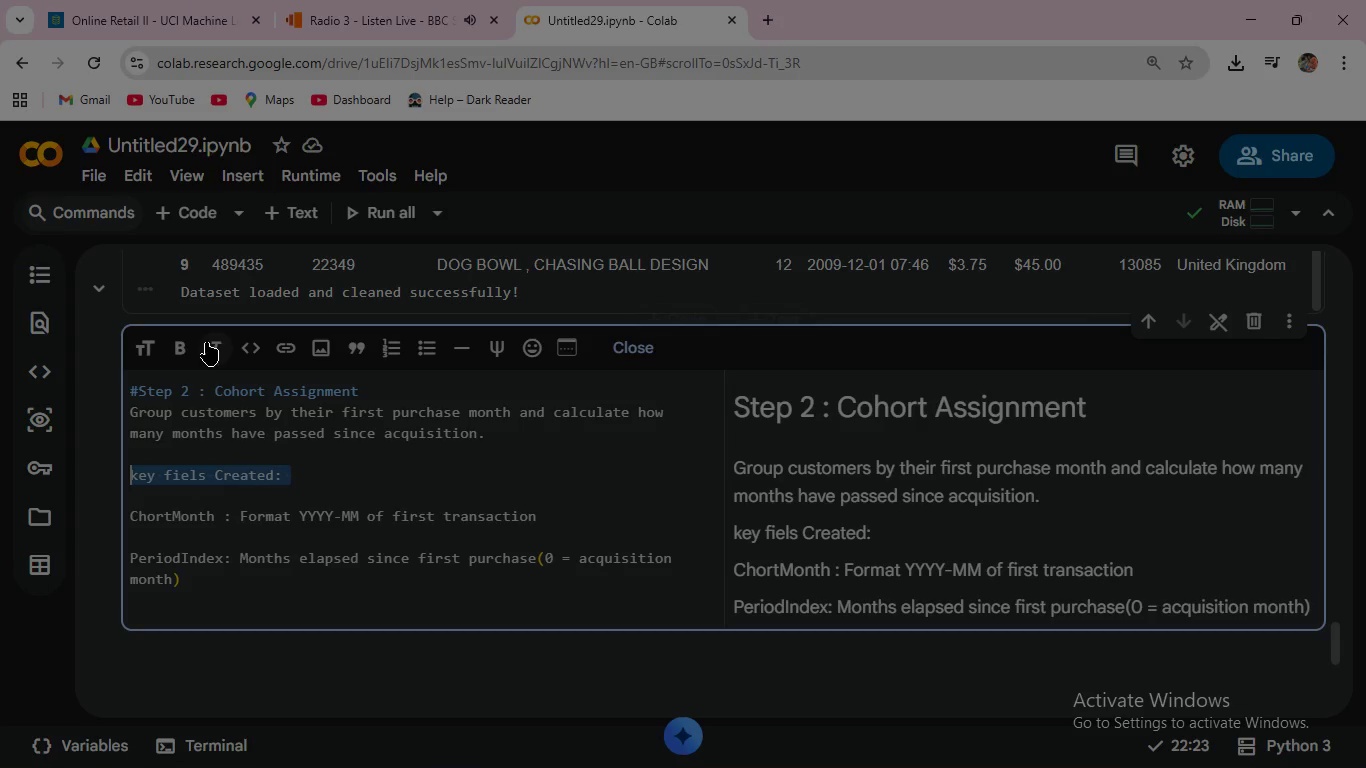 
left_click([181, 348])
 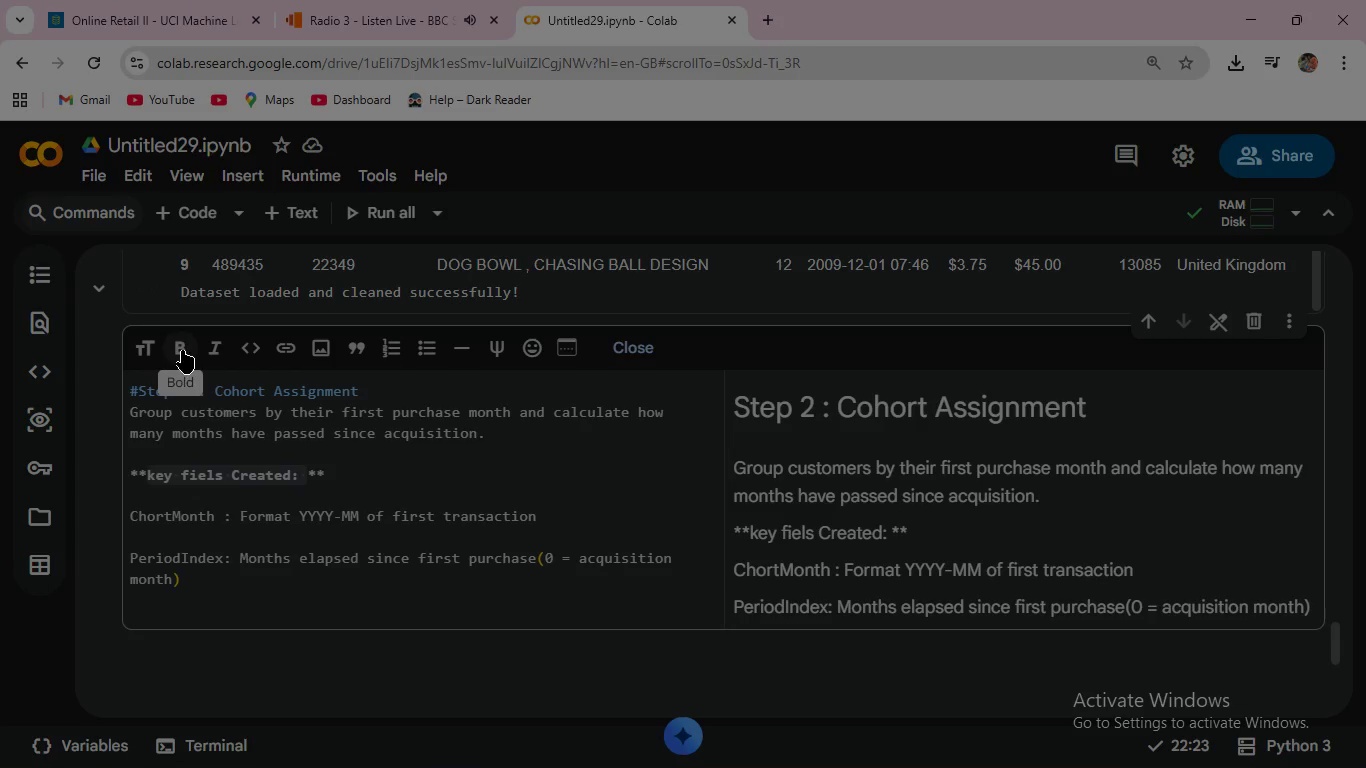 
left_click([246, 520])
 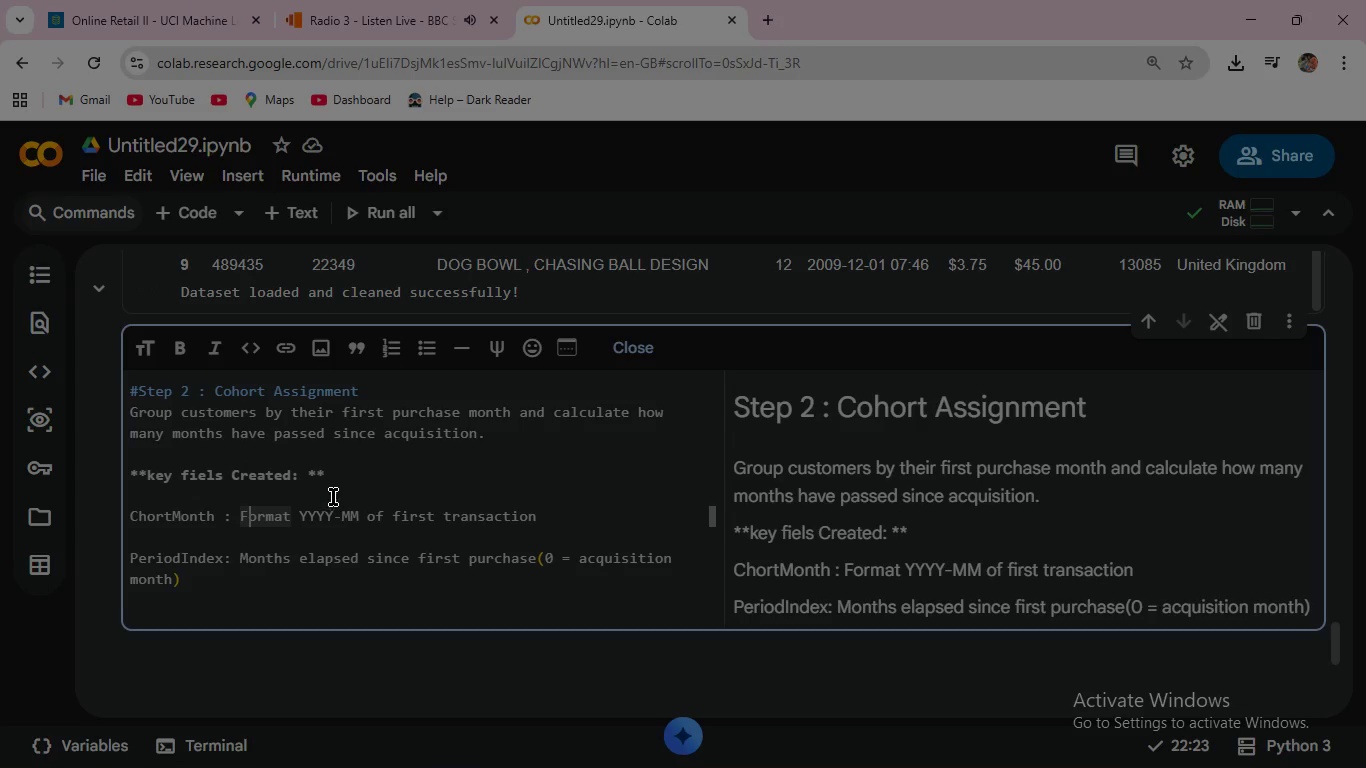 
left_click([330, 470])
 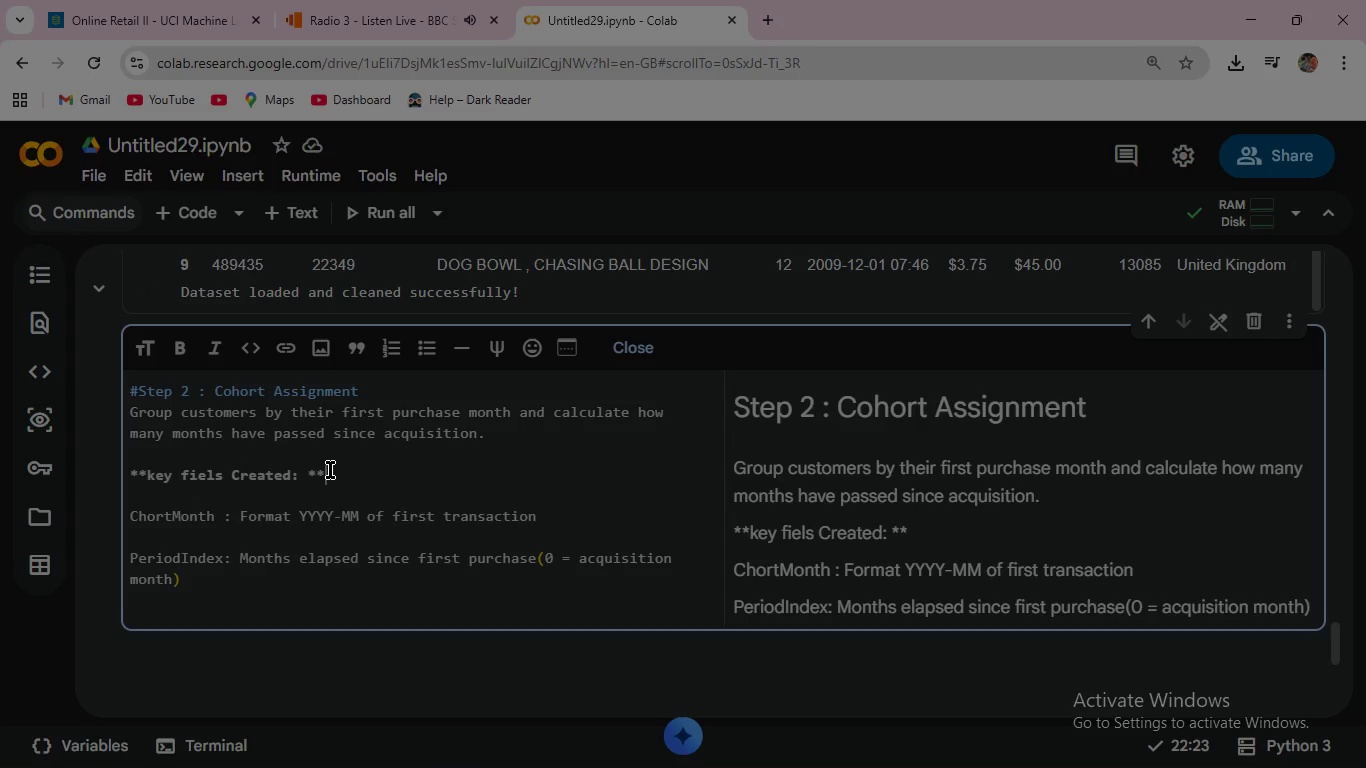 
key(Backspace)
 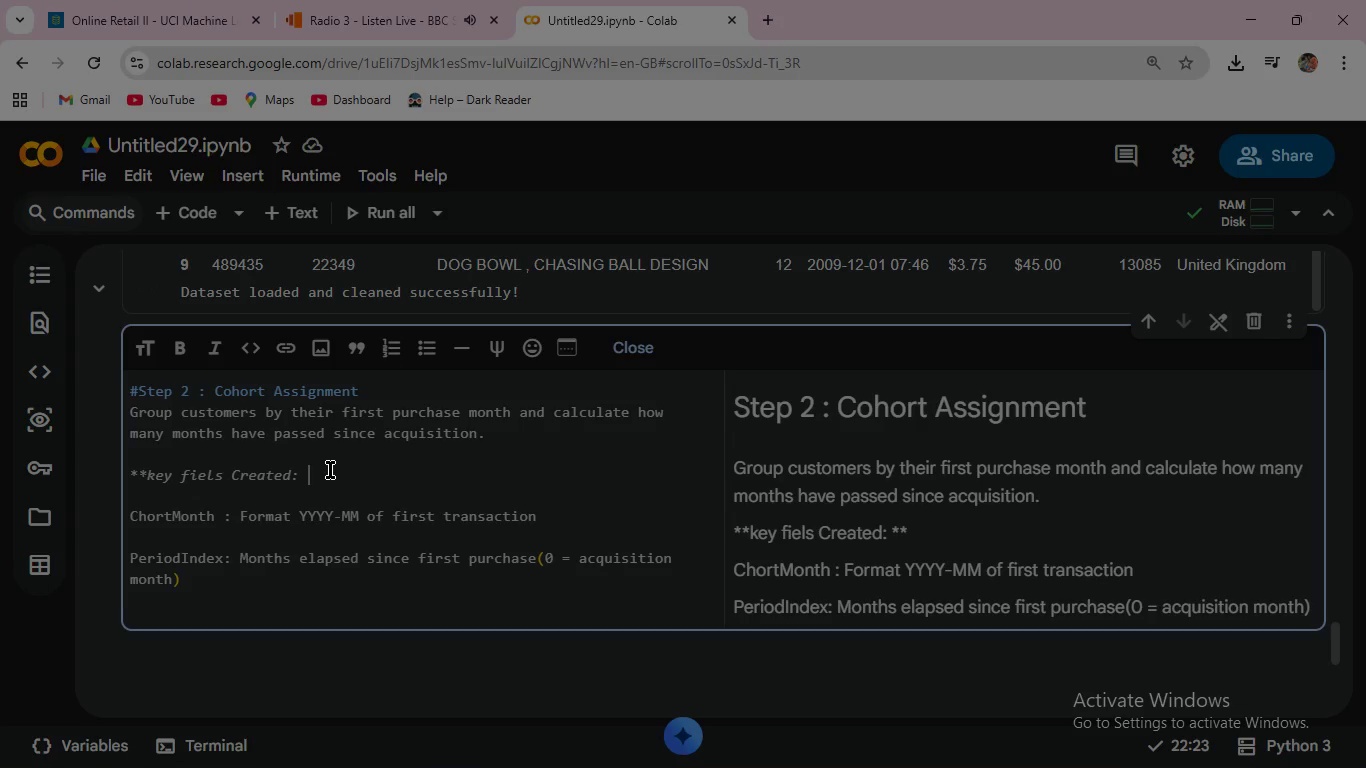 
key(Backspace)
 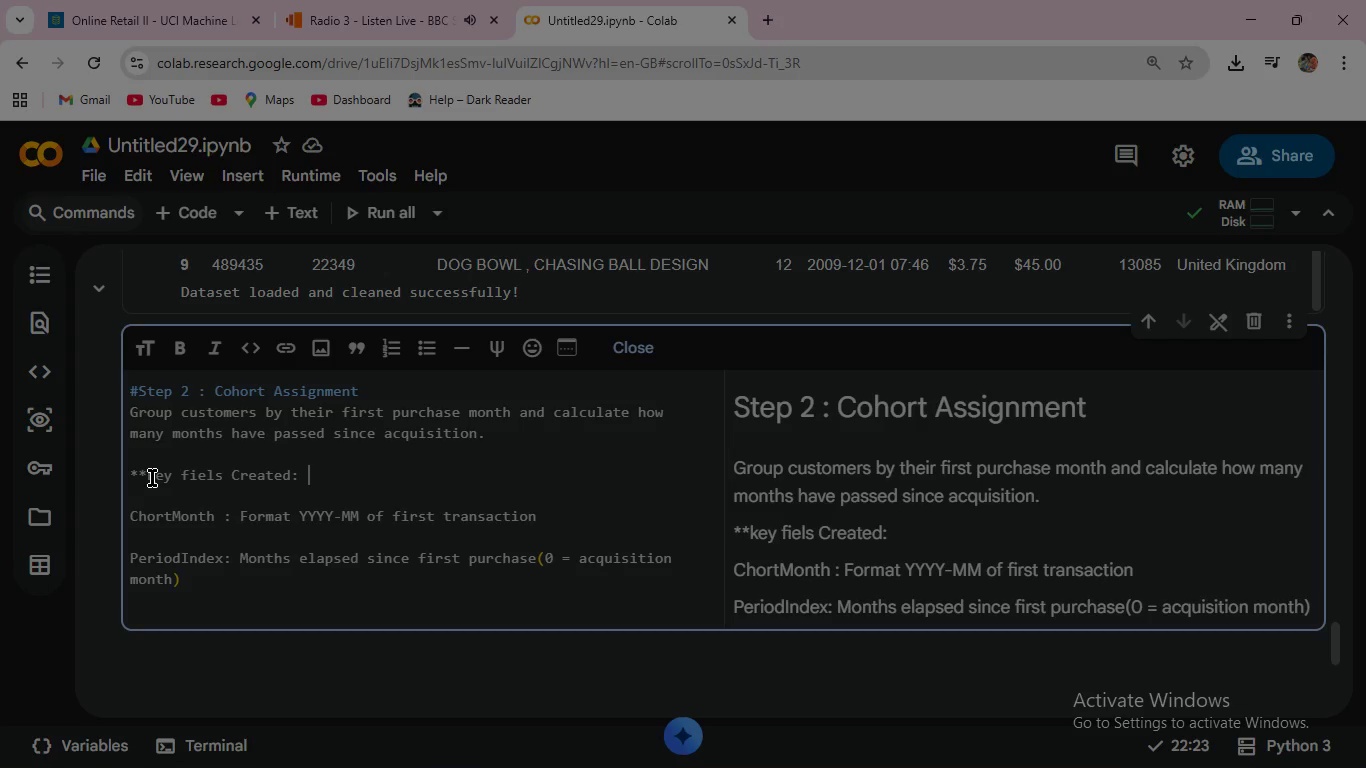 
left_click([147, 471])
 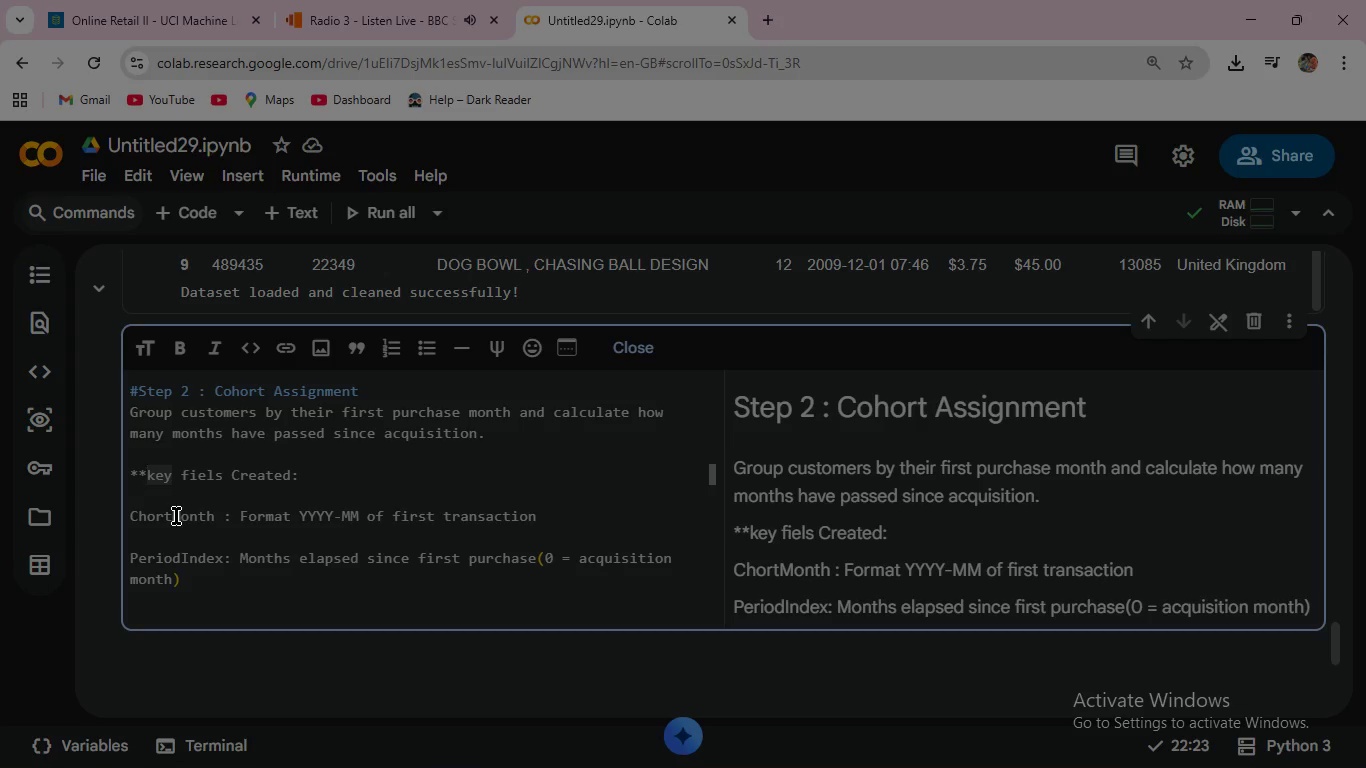 
key(Backspace)
 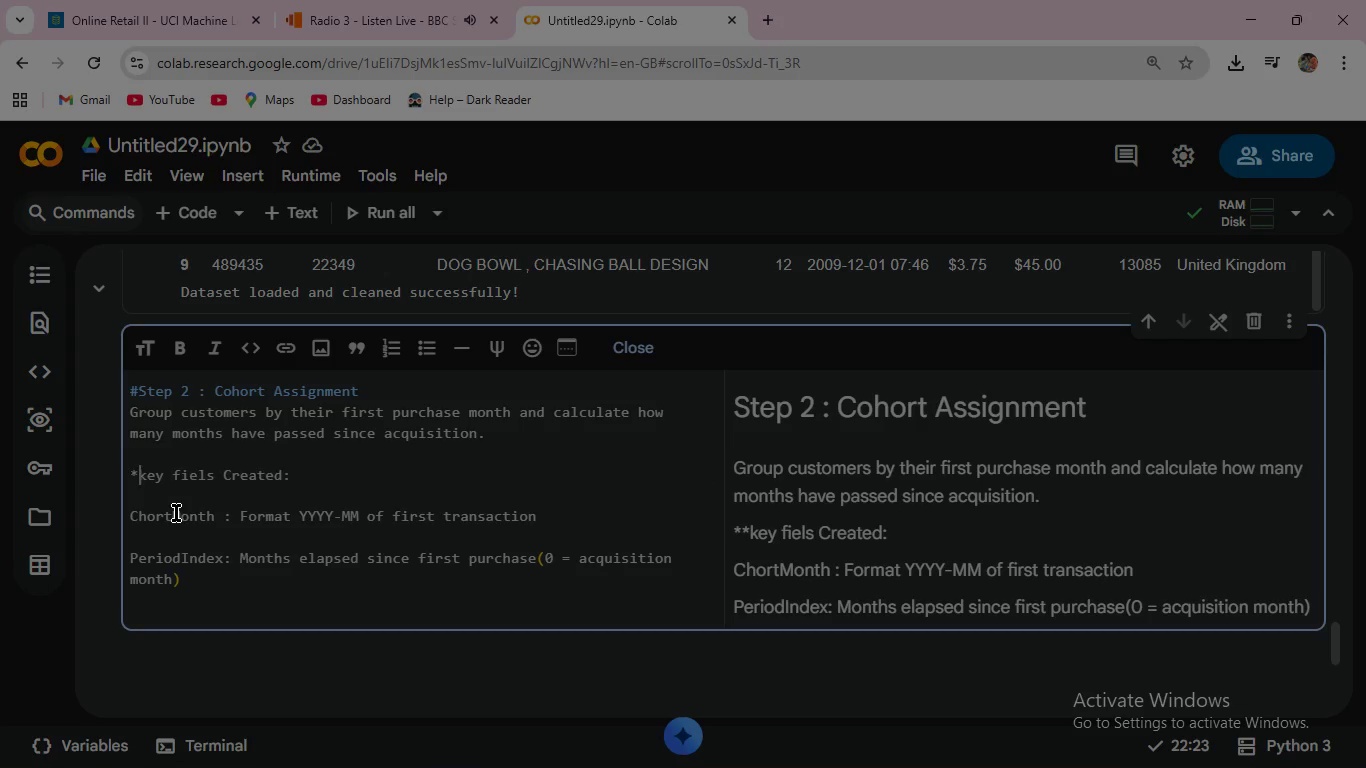 
key(Backspace)
 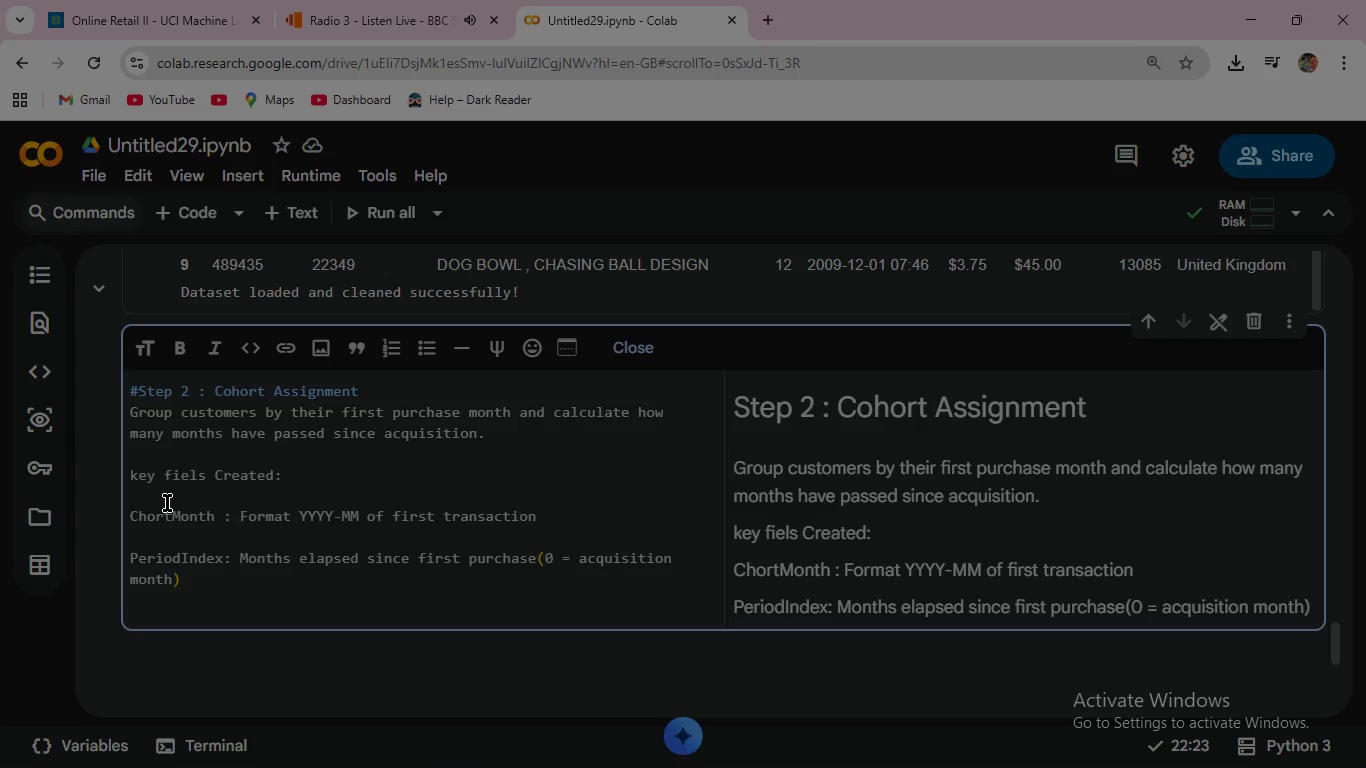 
wait(36.74)
 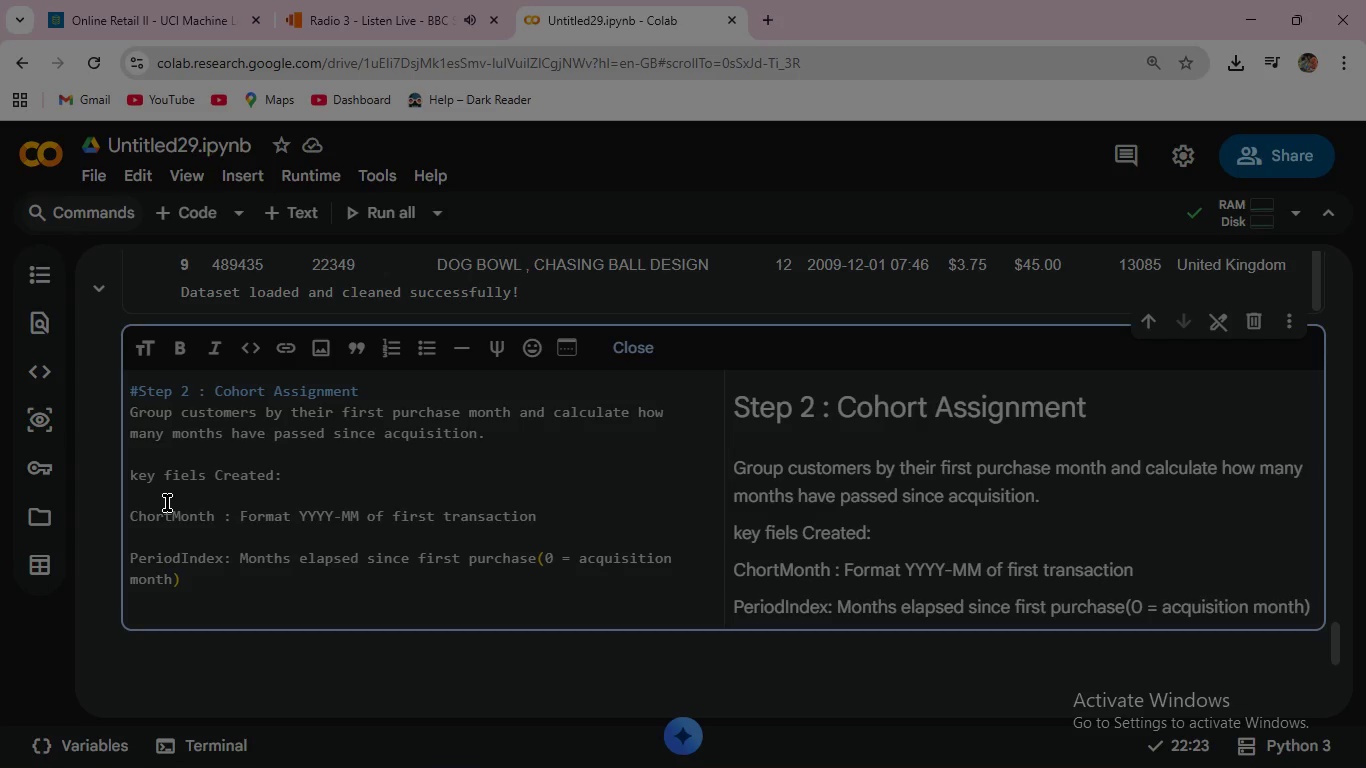 
left_click([200, 215])
 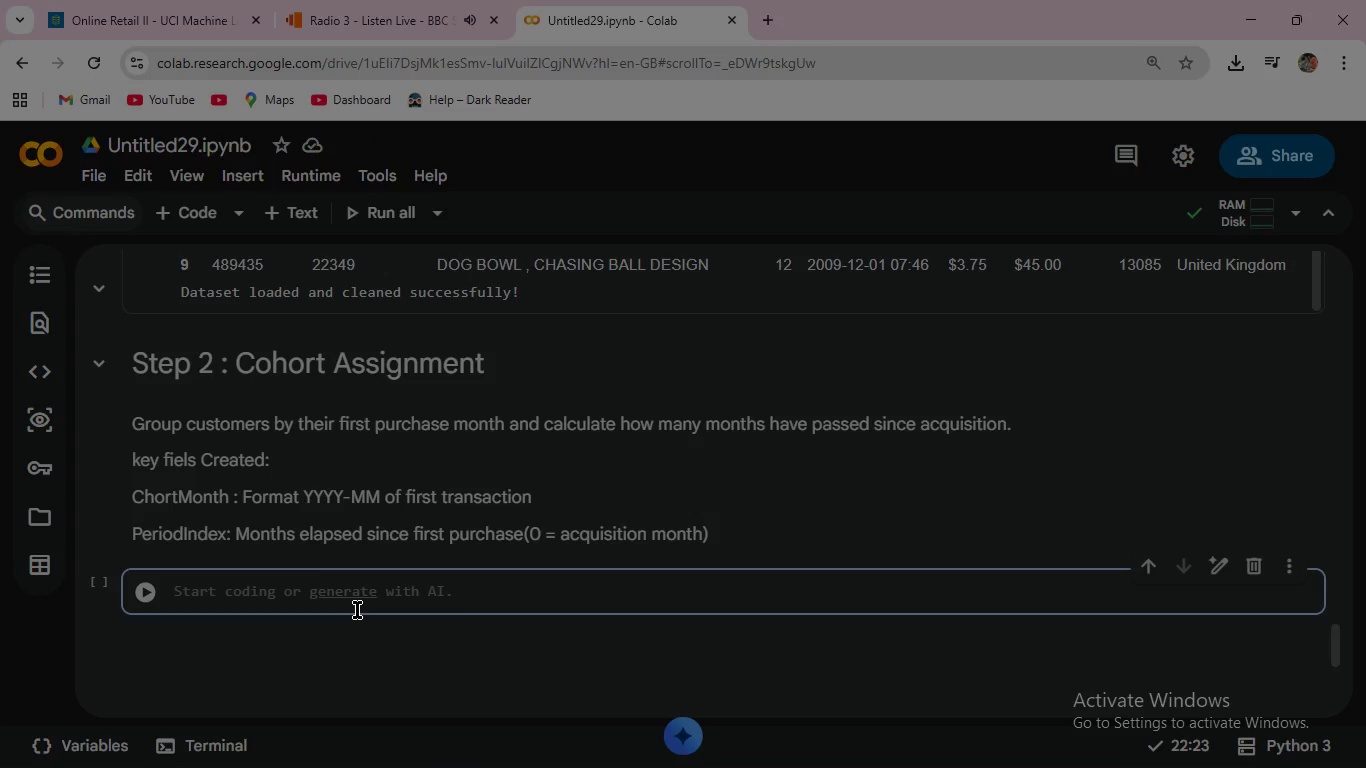 
wait(13.51)
 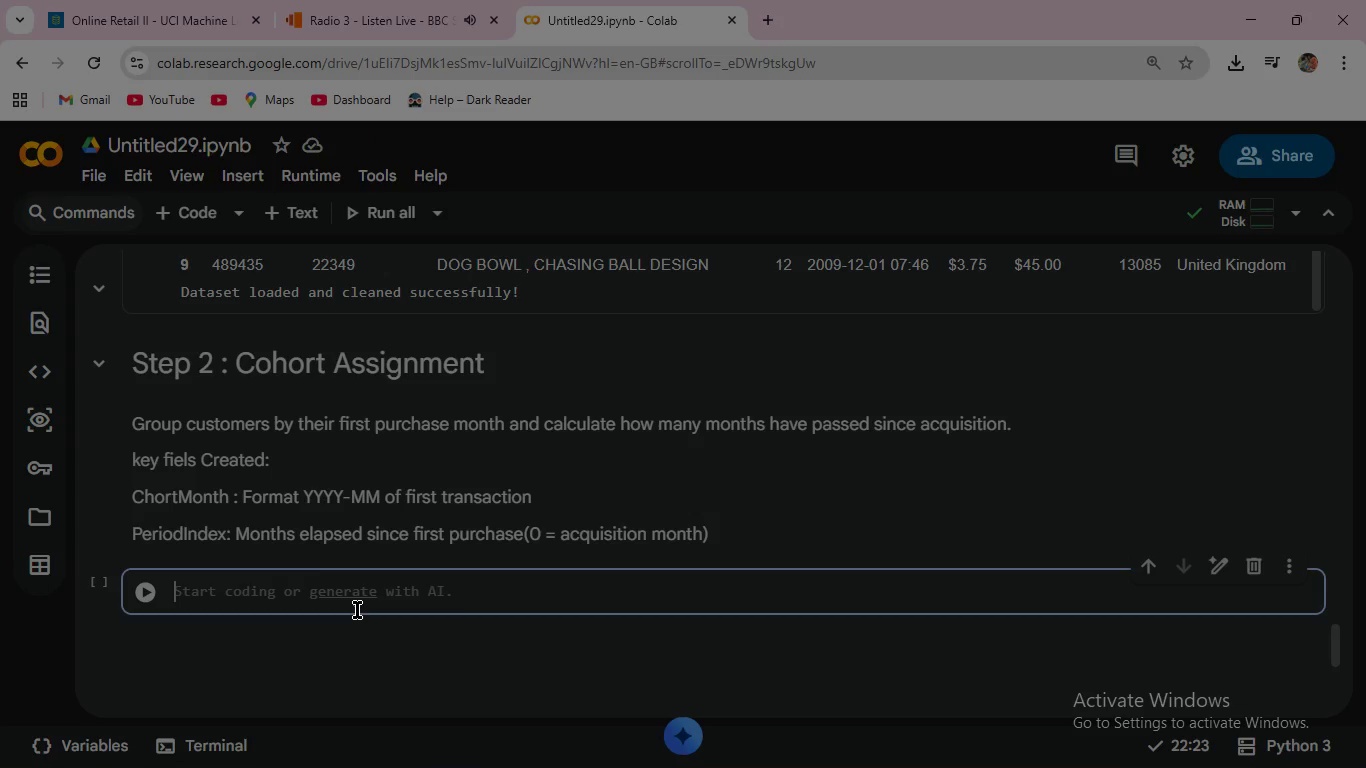 
type(# Co)
 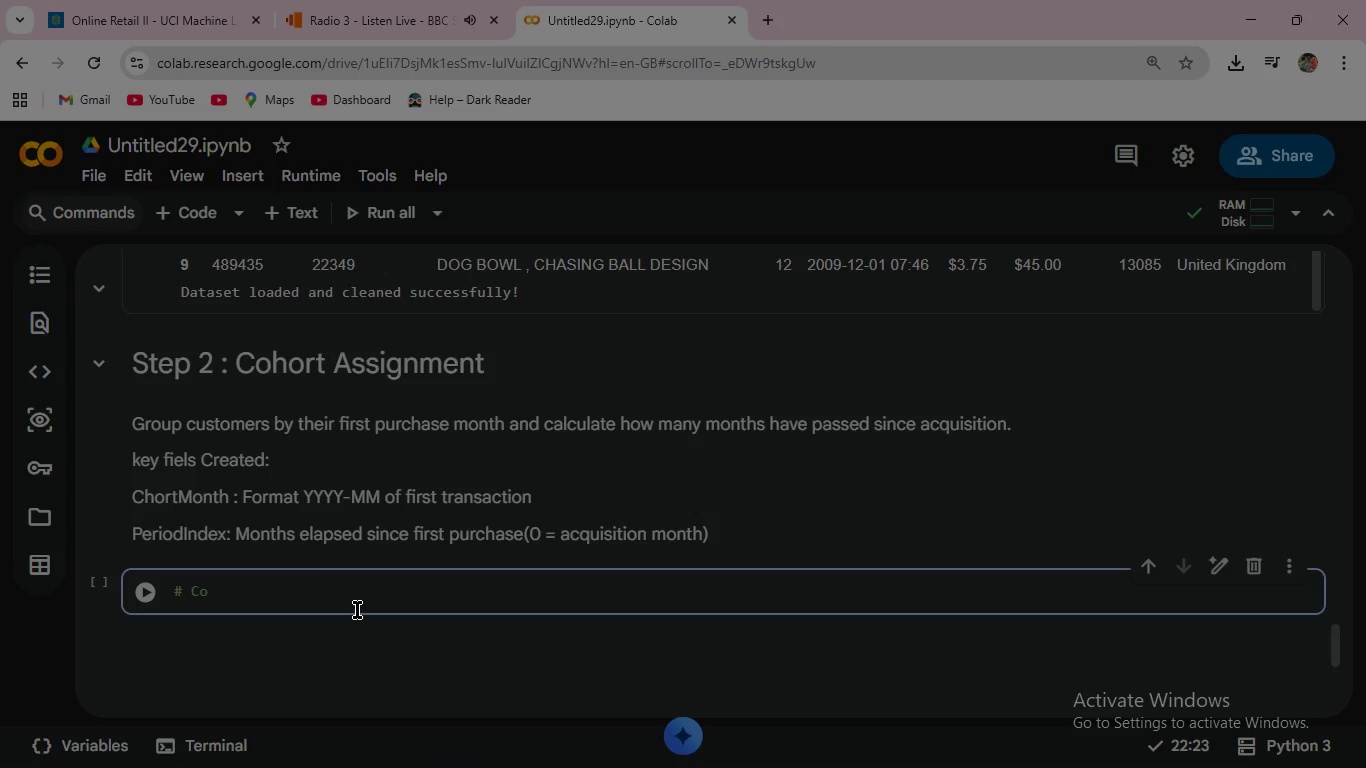 
wait(8.56)
 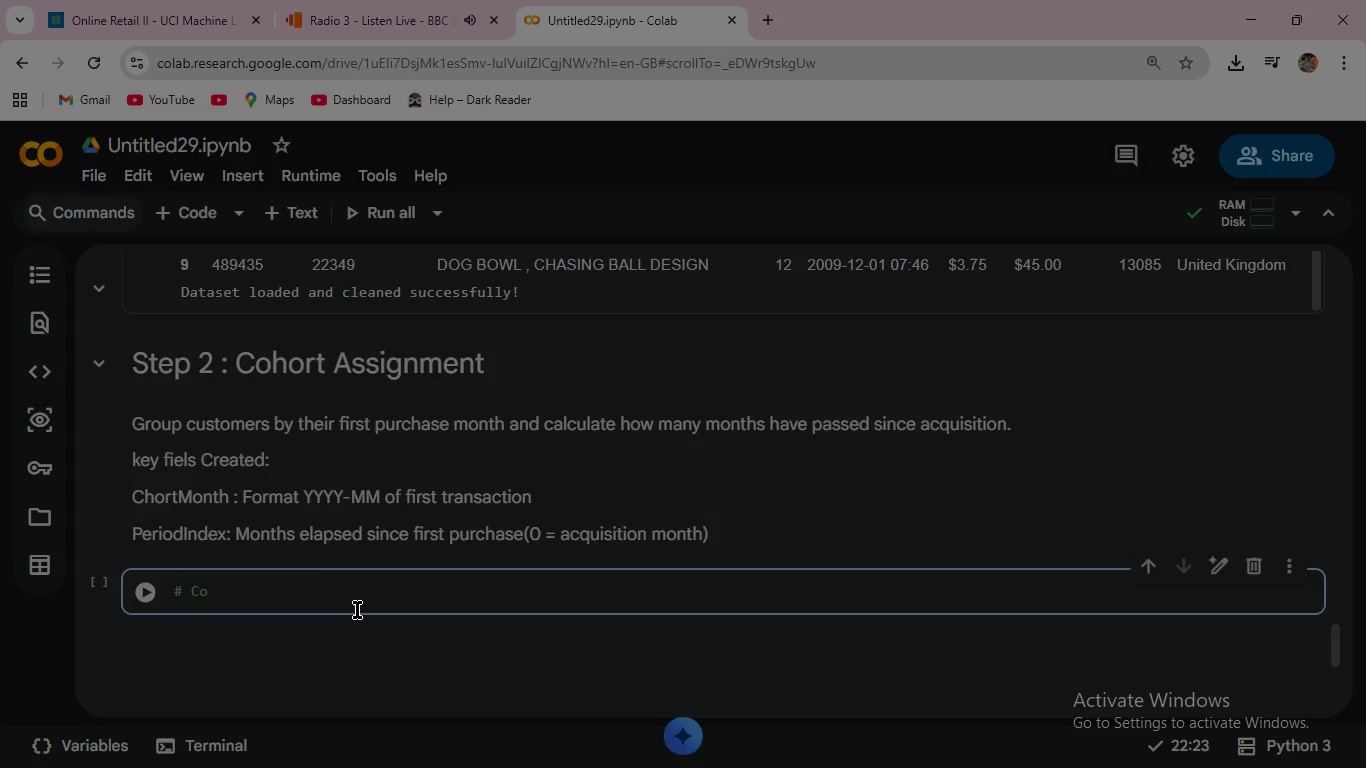 
type(hort Assignment )
 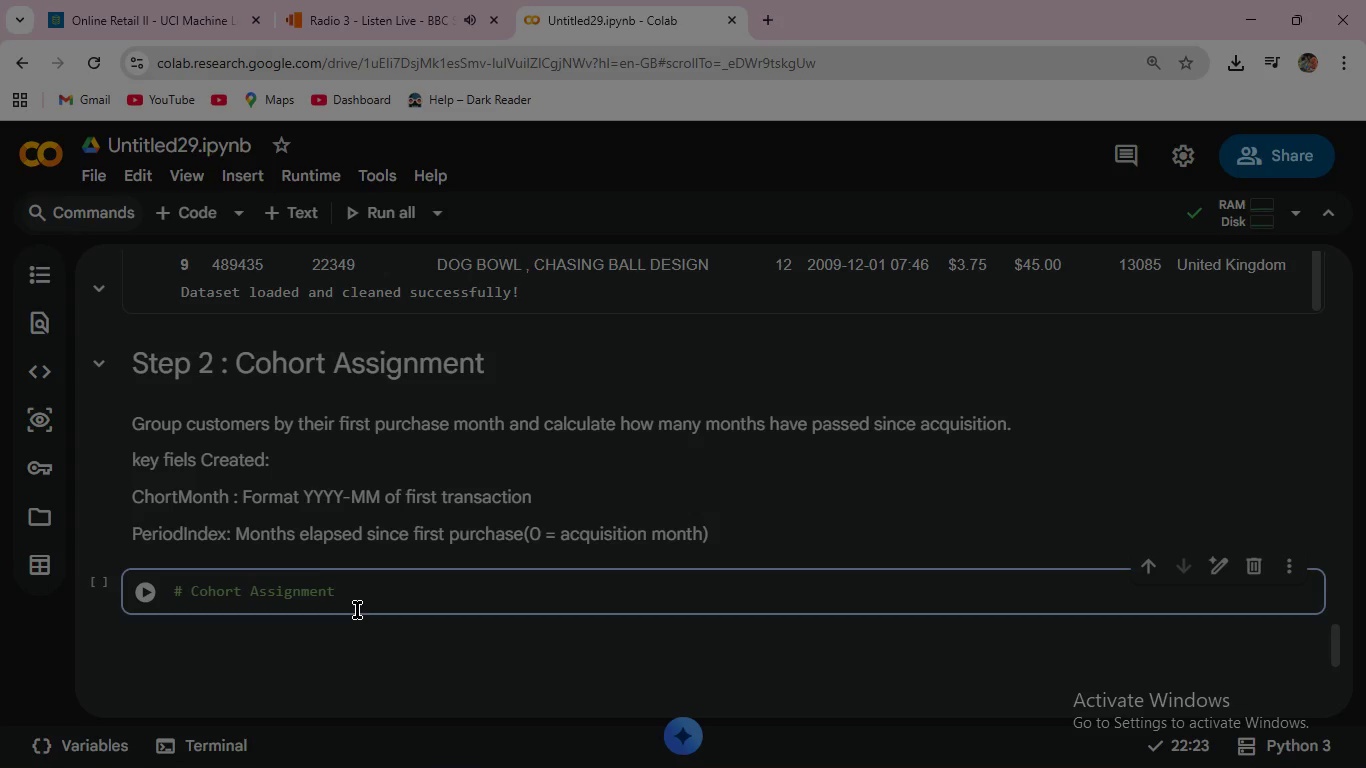 
key(Enter)
 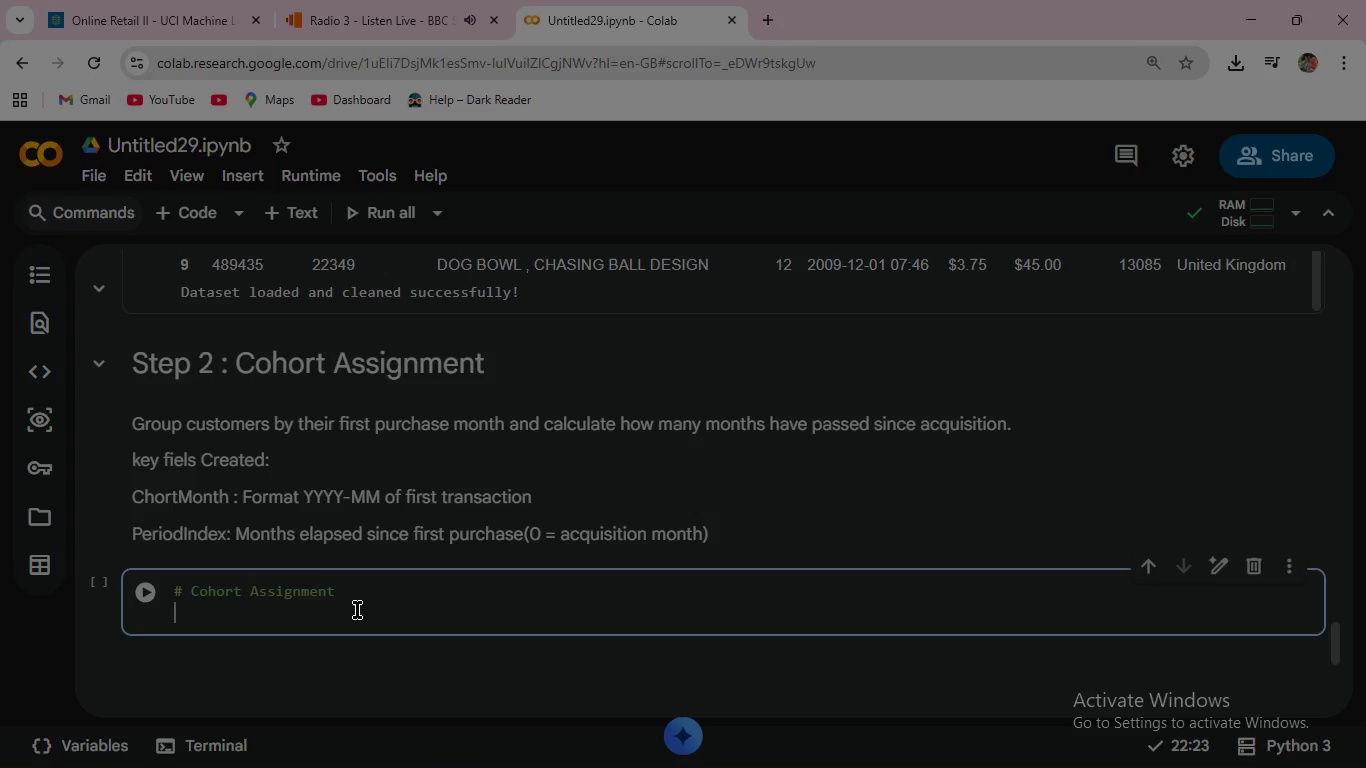 
type(if 'df)
 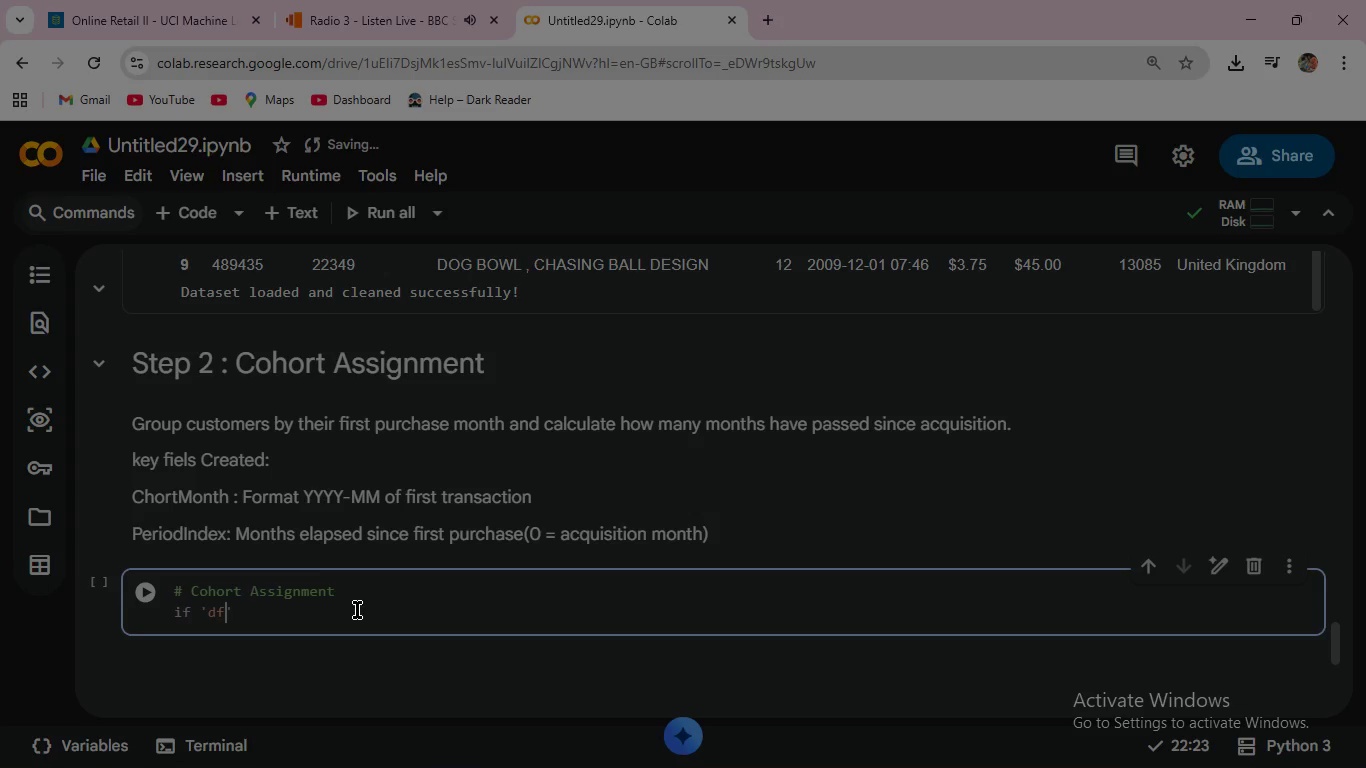 
key(ArrowRight)
 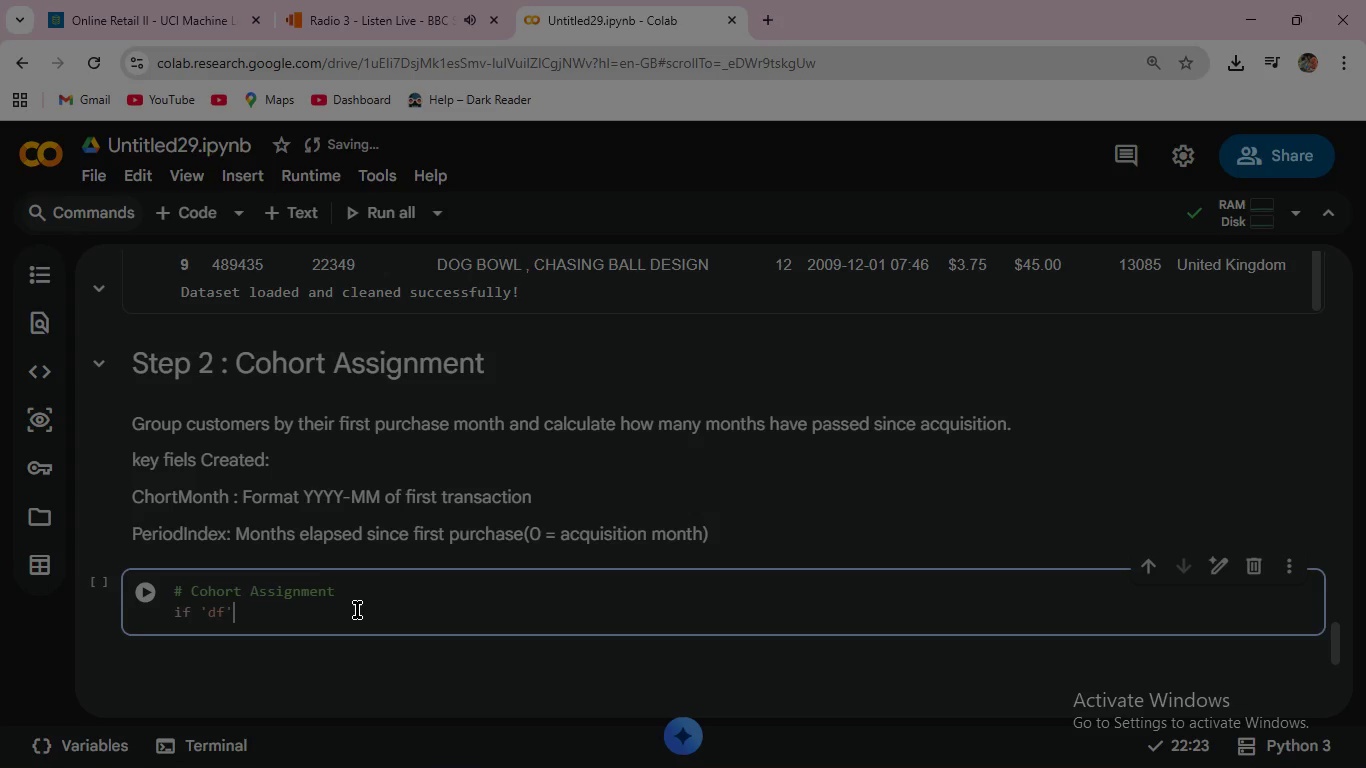 
type( not in globals()
 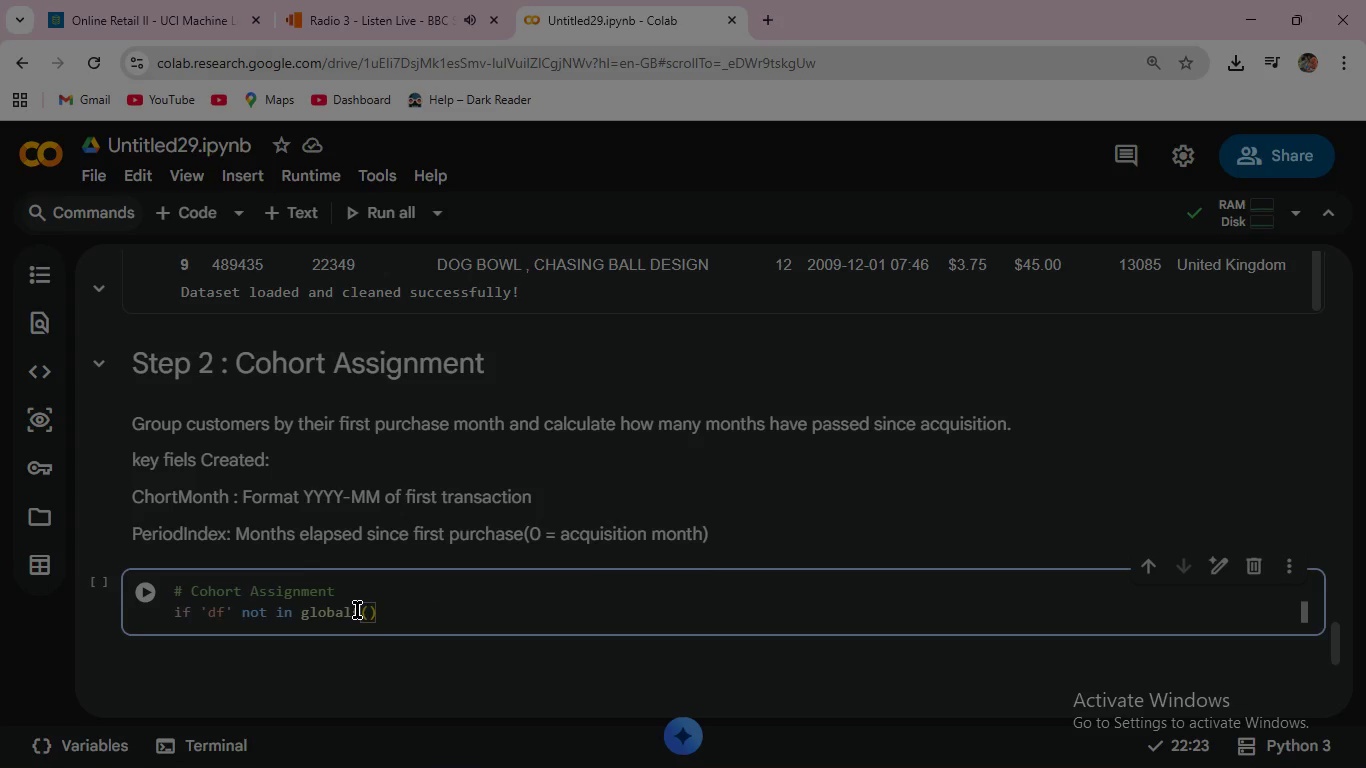 
key(ArrowRight)
 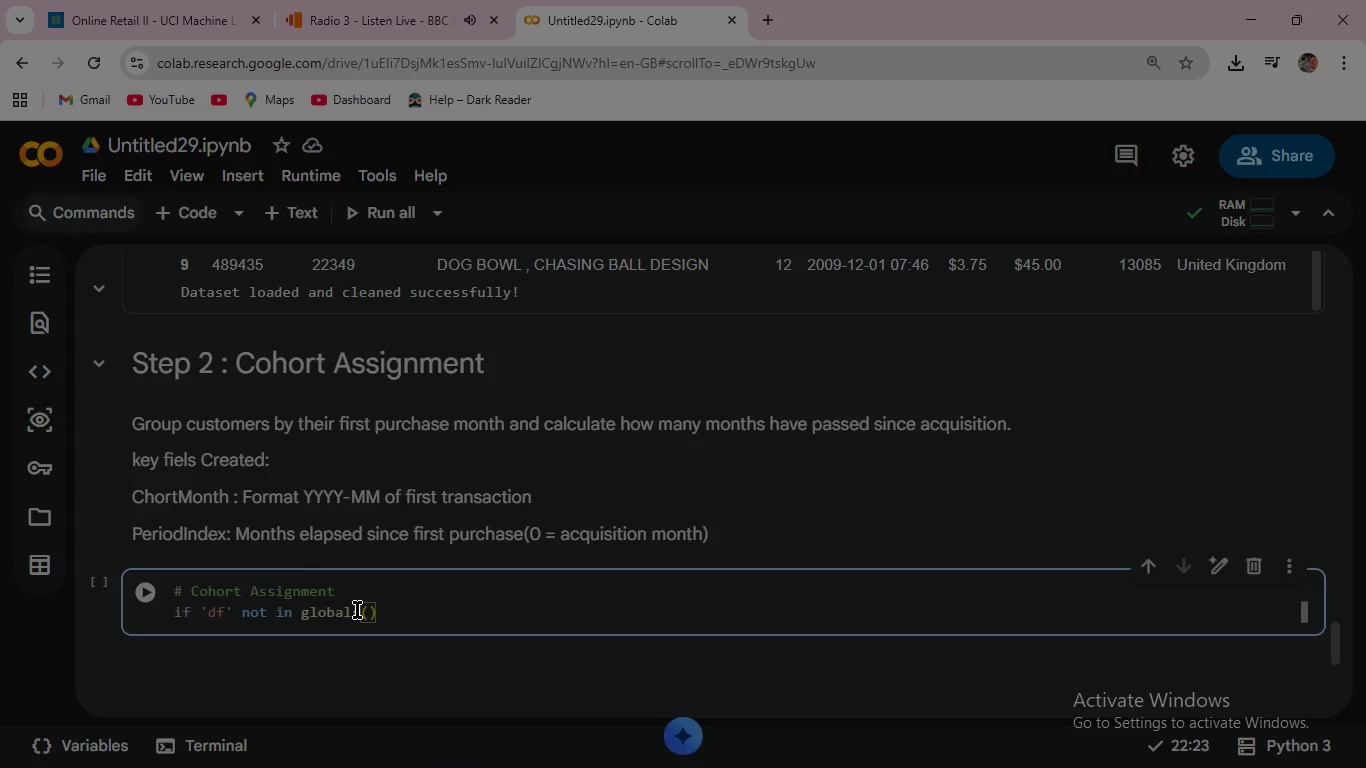 
type( or df is None or e)
key(Backspace)
type(df.empty:)
 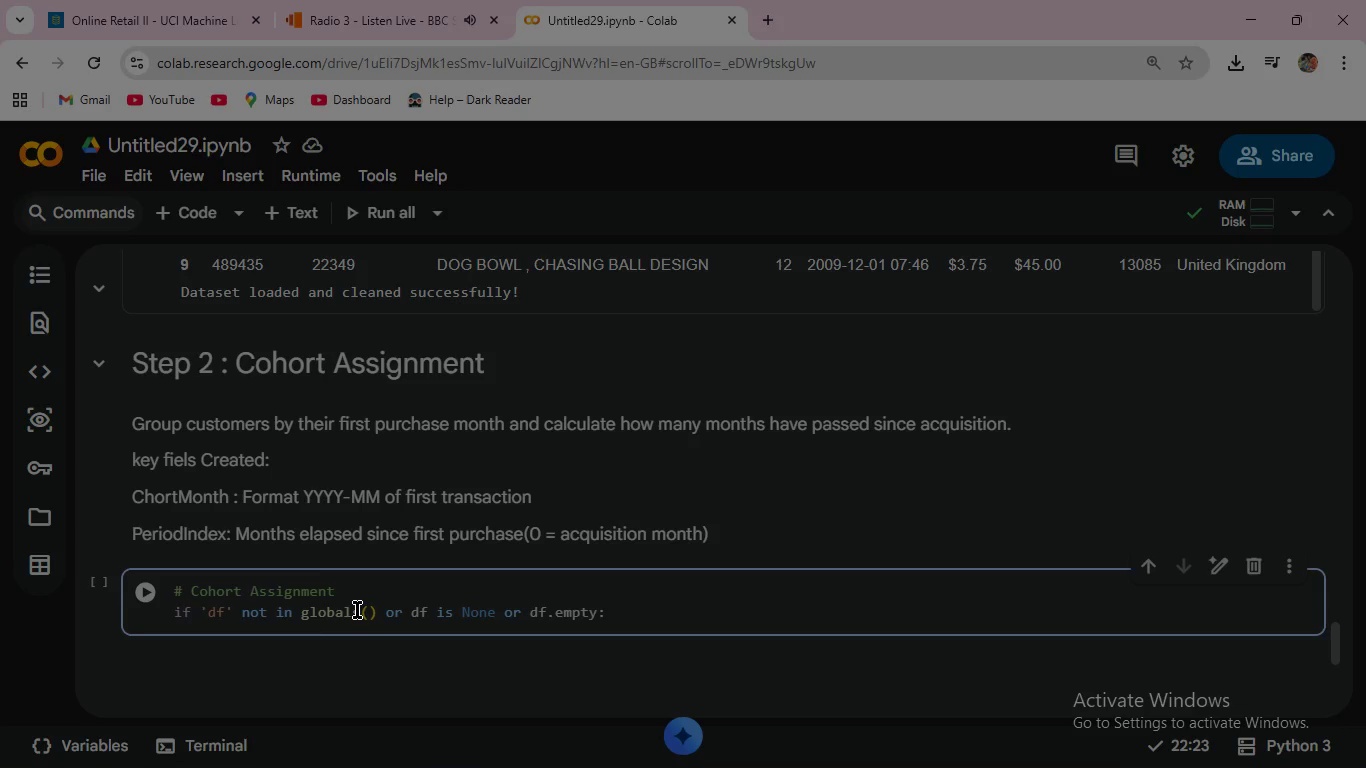 
key(Enter)
 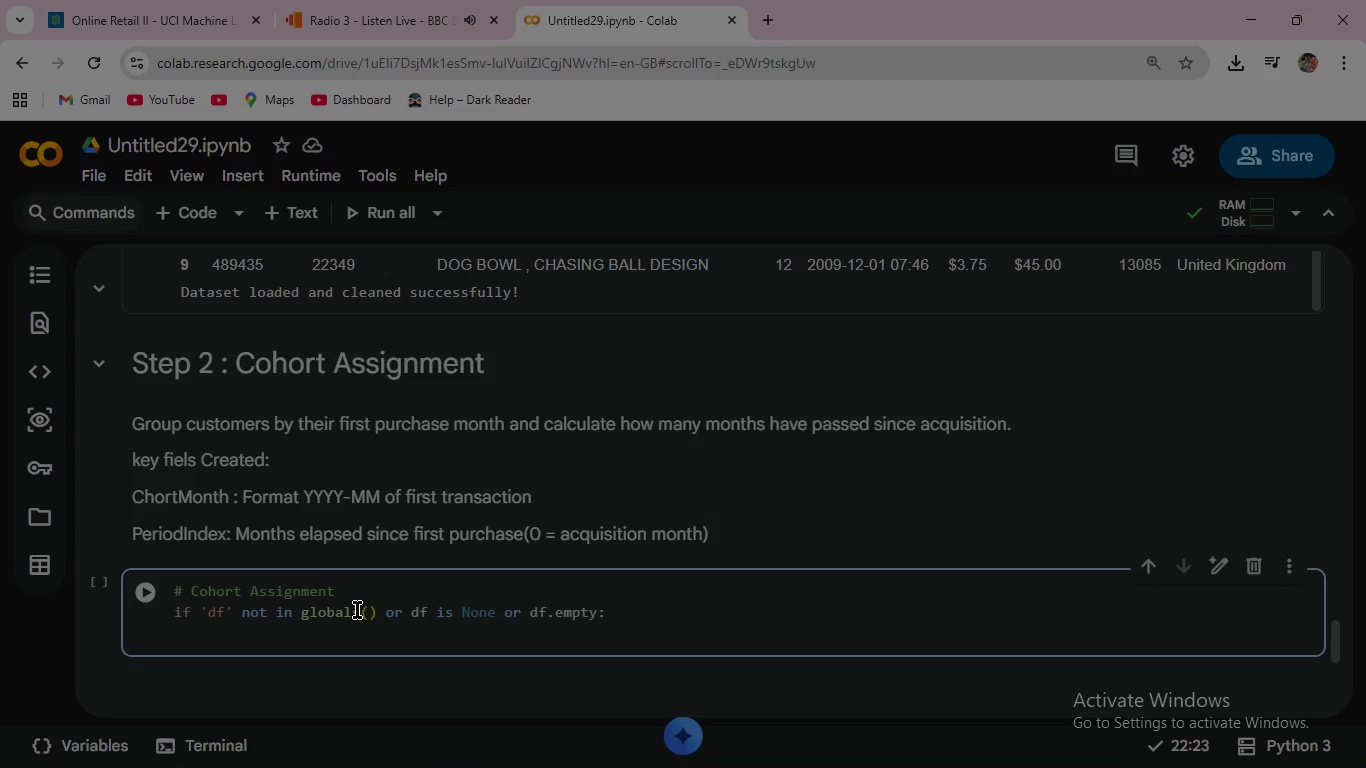 
type(  raise Value)
 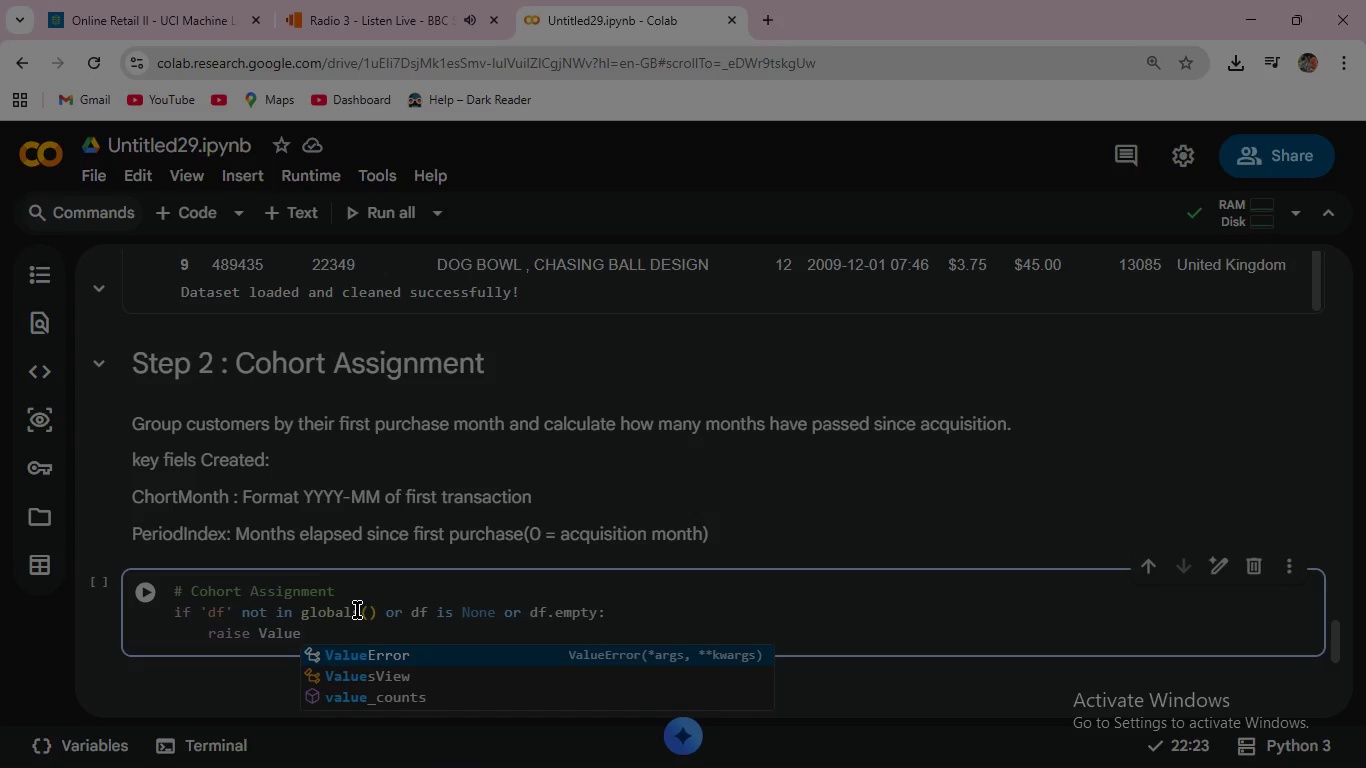 
key(Enter)
 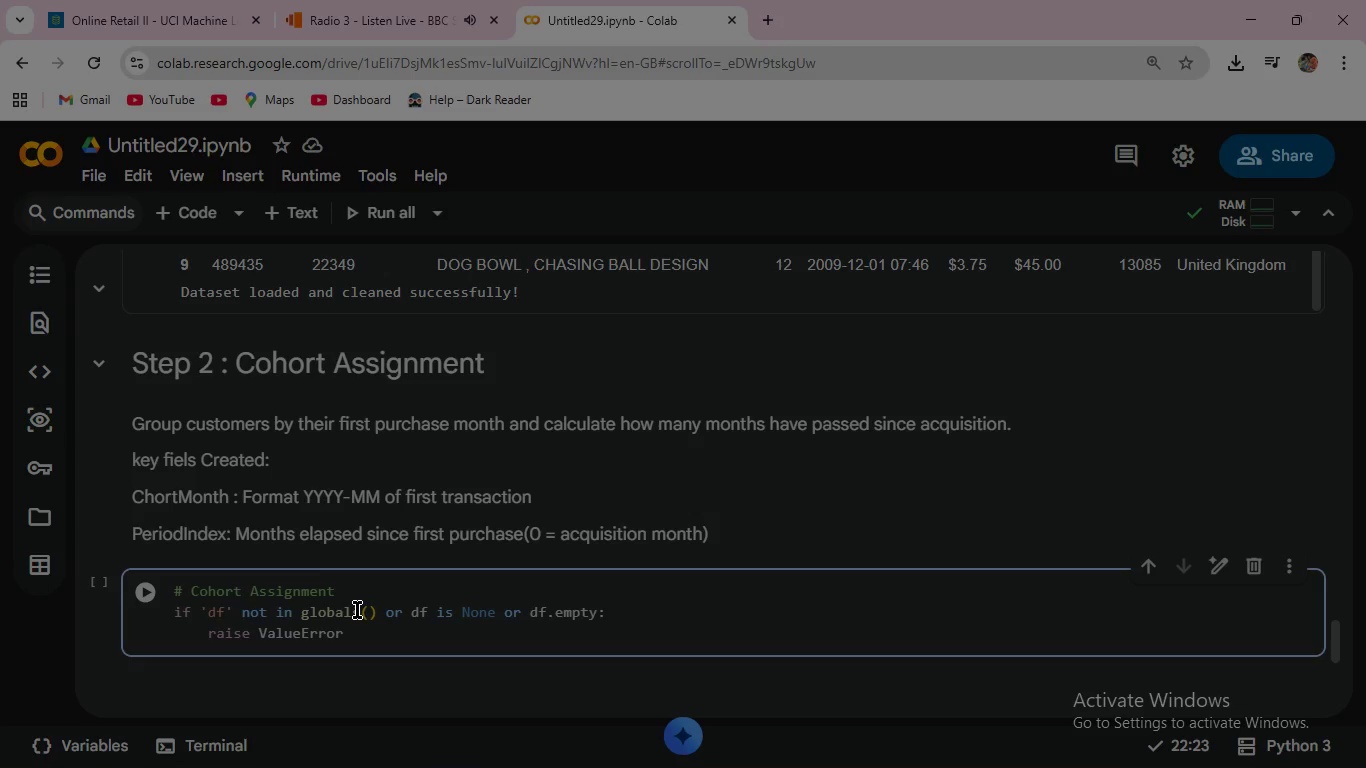 
type((" Cleaned dataset 'df)
 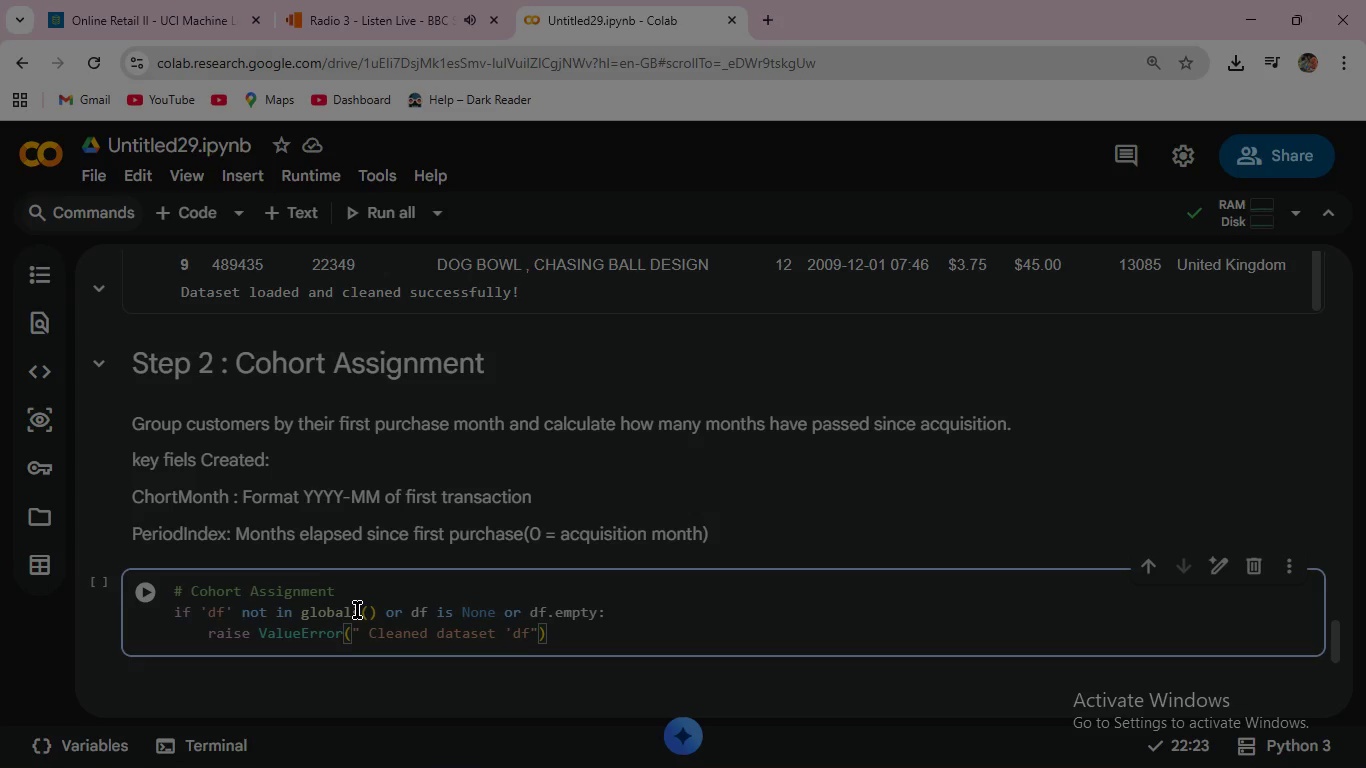 
key(ArrowRight)
 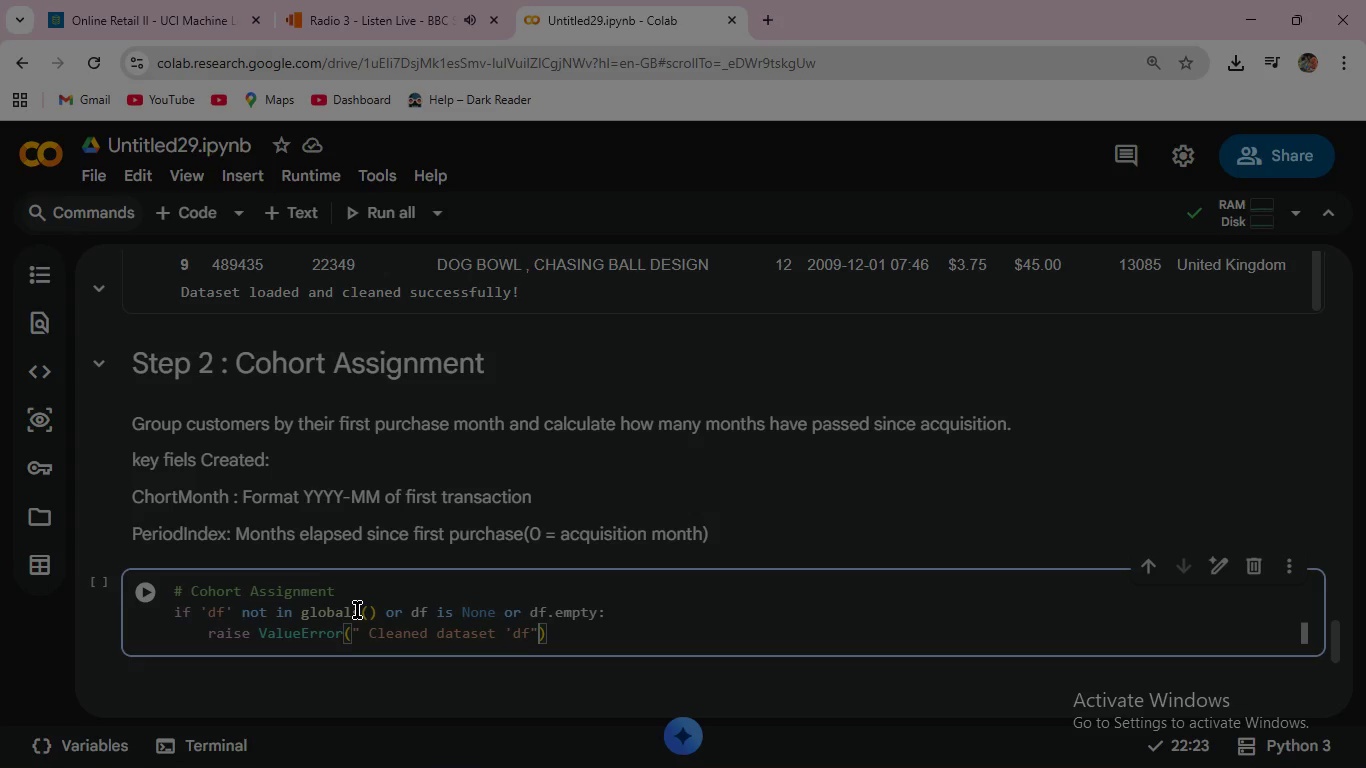 
key(ArrowLeft)
 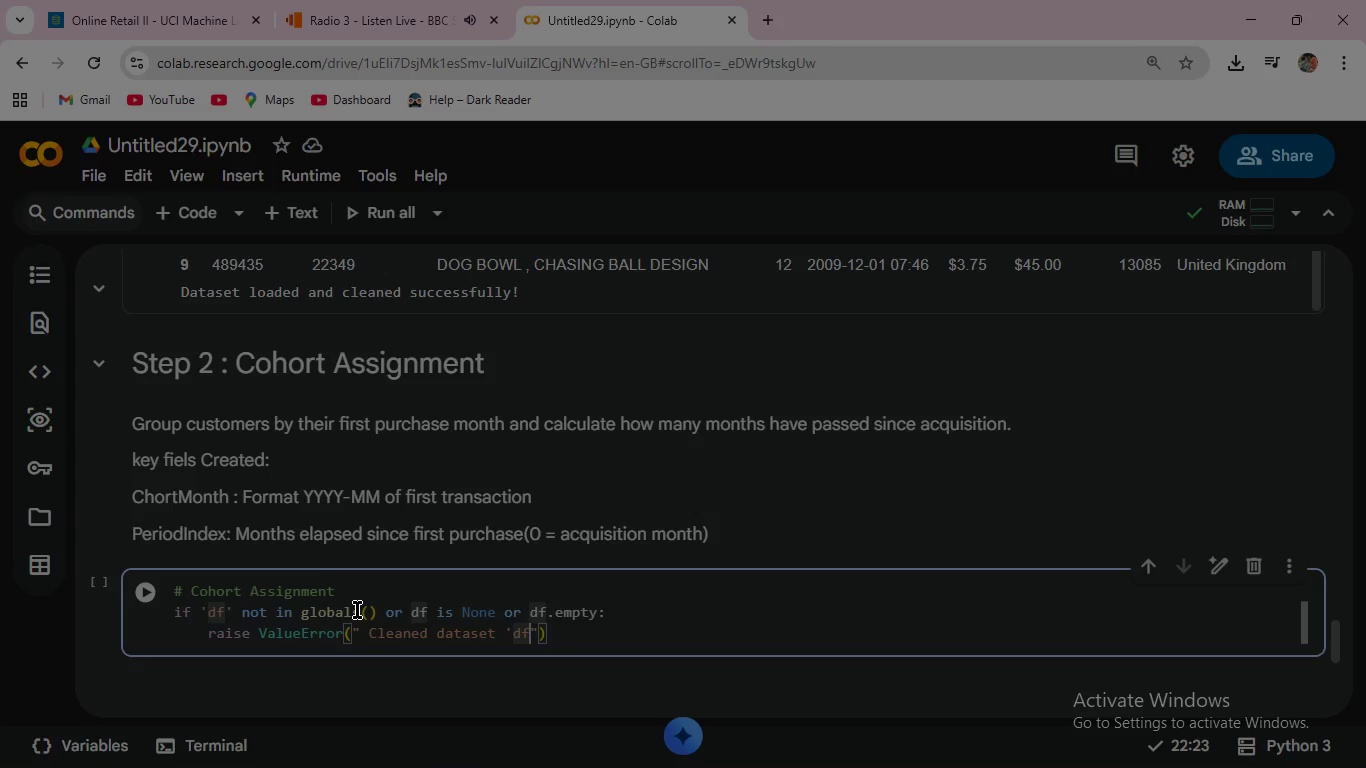 
type( )
key(Backspace)
type(' not found. )
 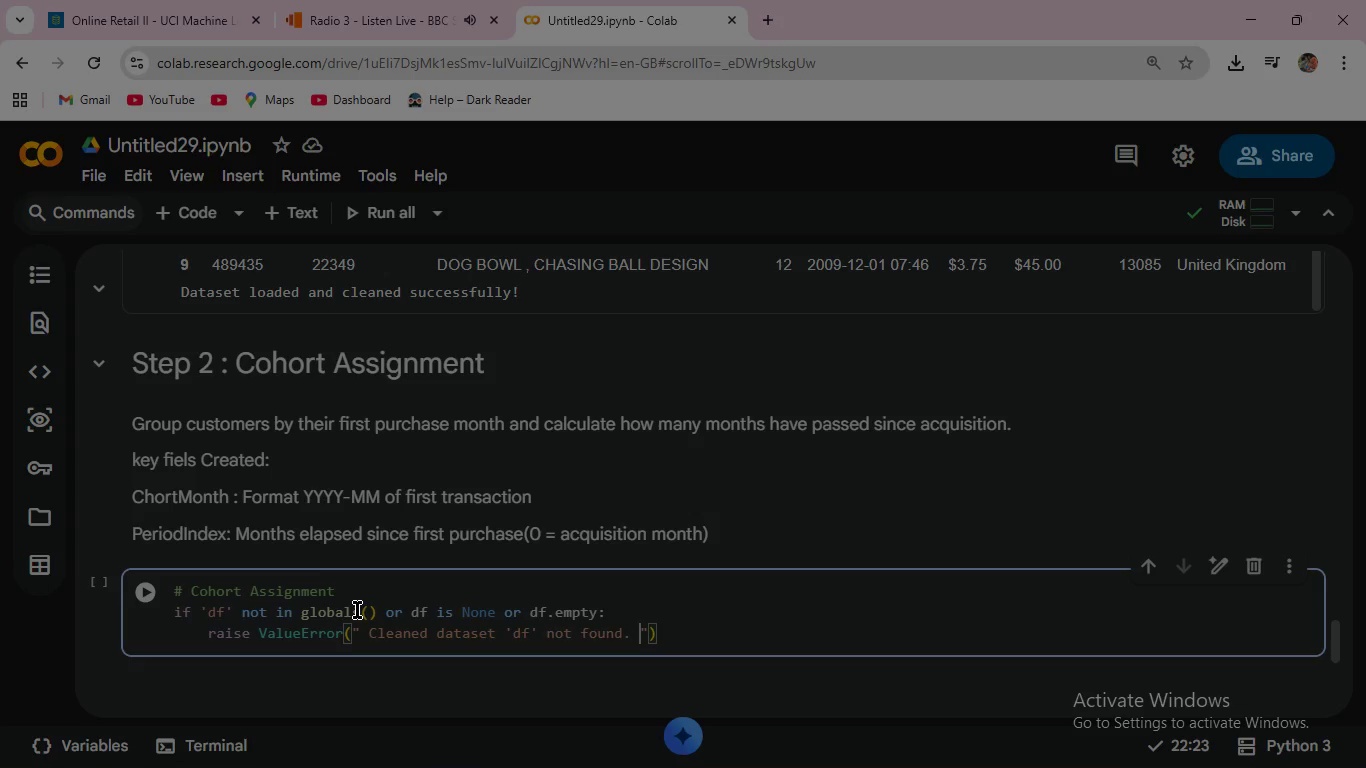 
wait(5.33)
 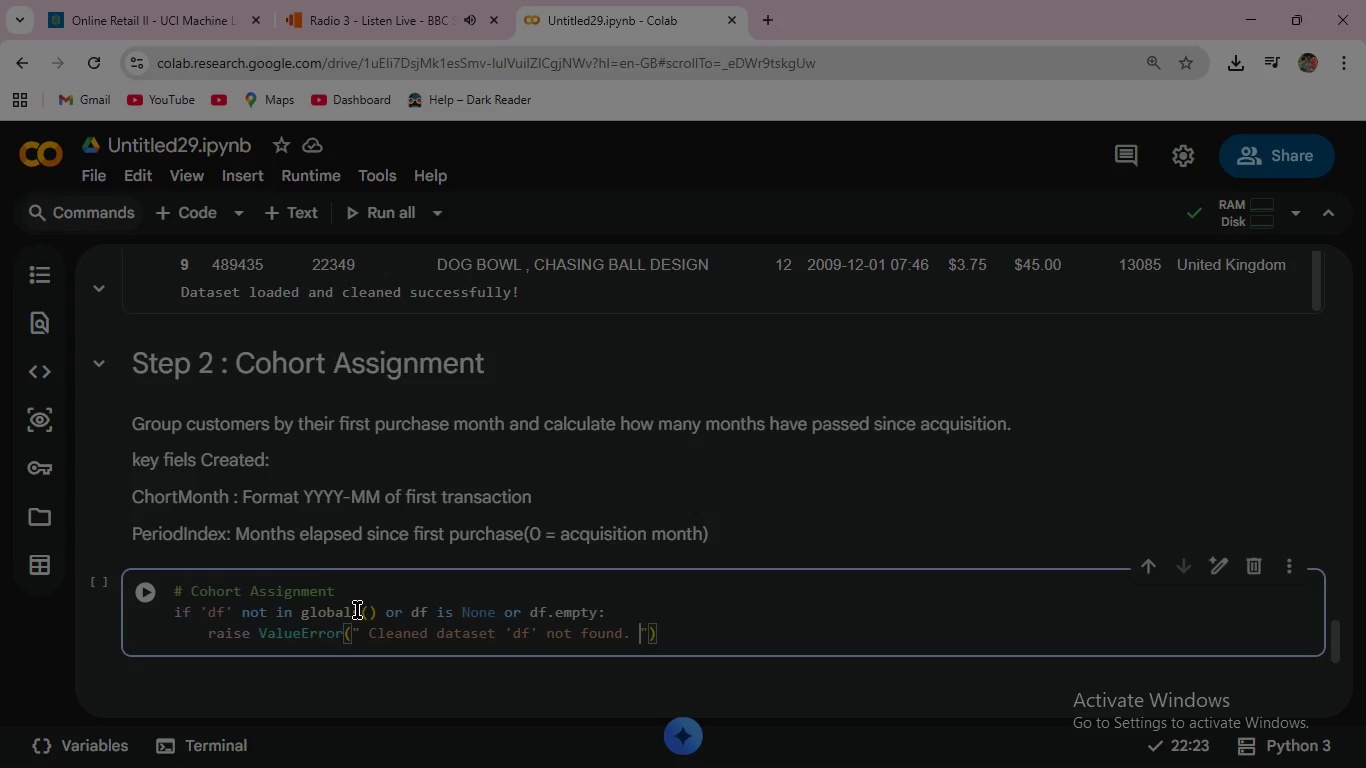 
type( Run cell 1 first )
 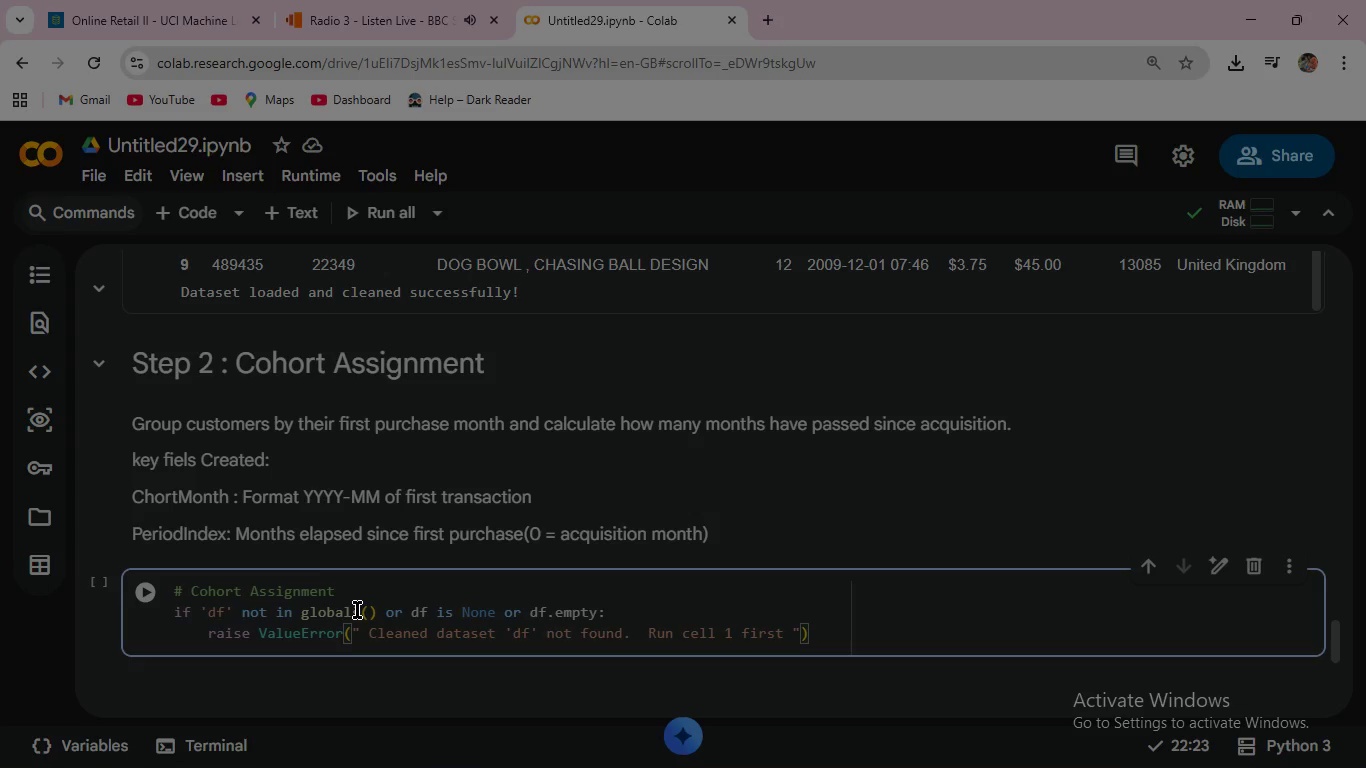 
wait(36.17)
 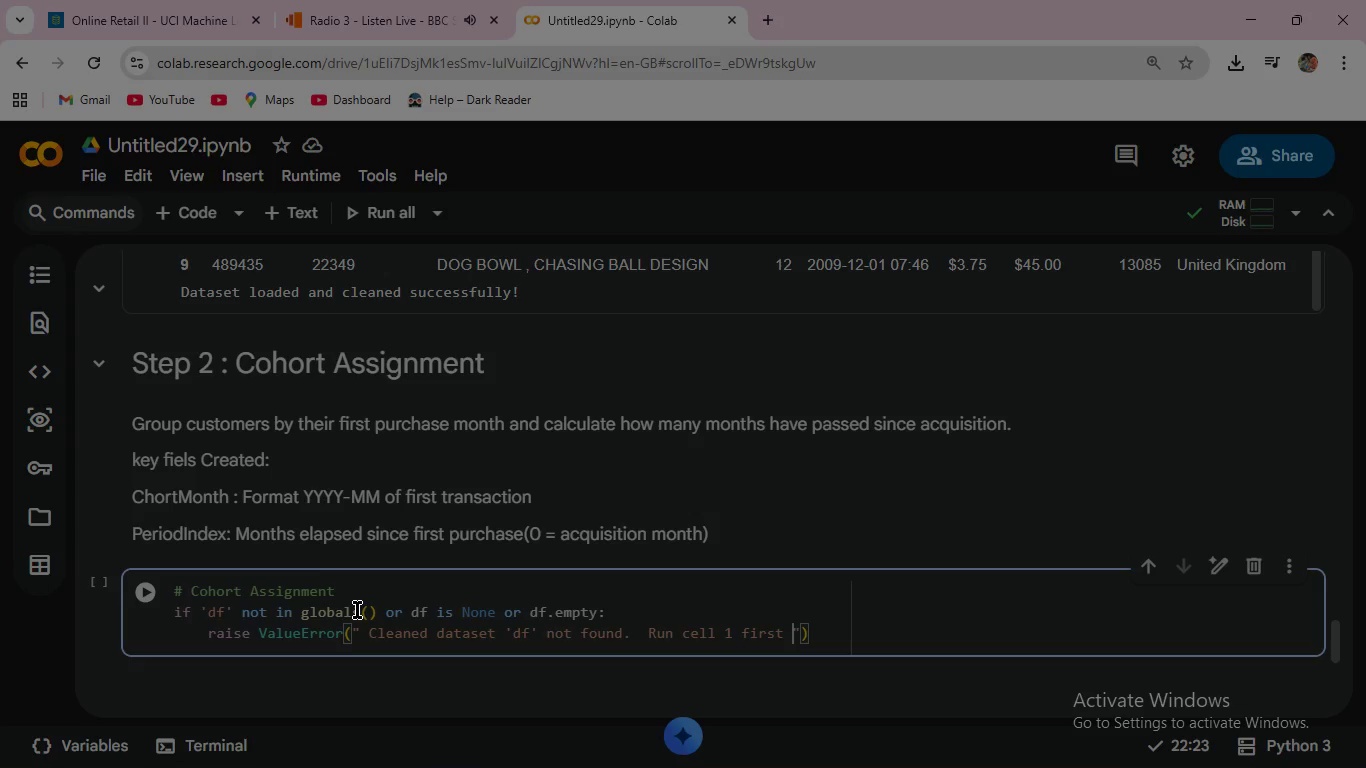 
key(ArrowRight)
 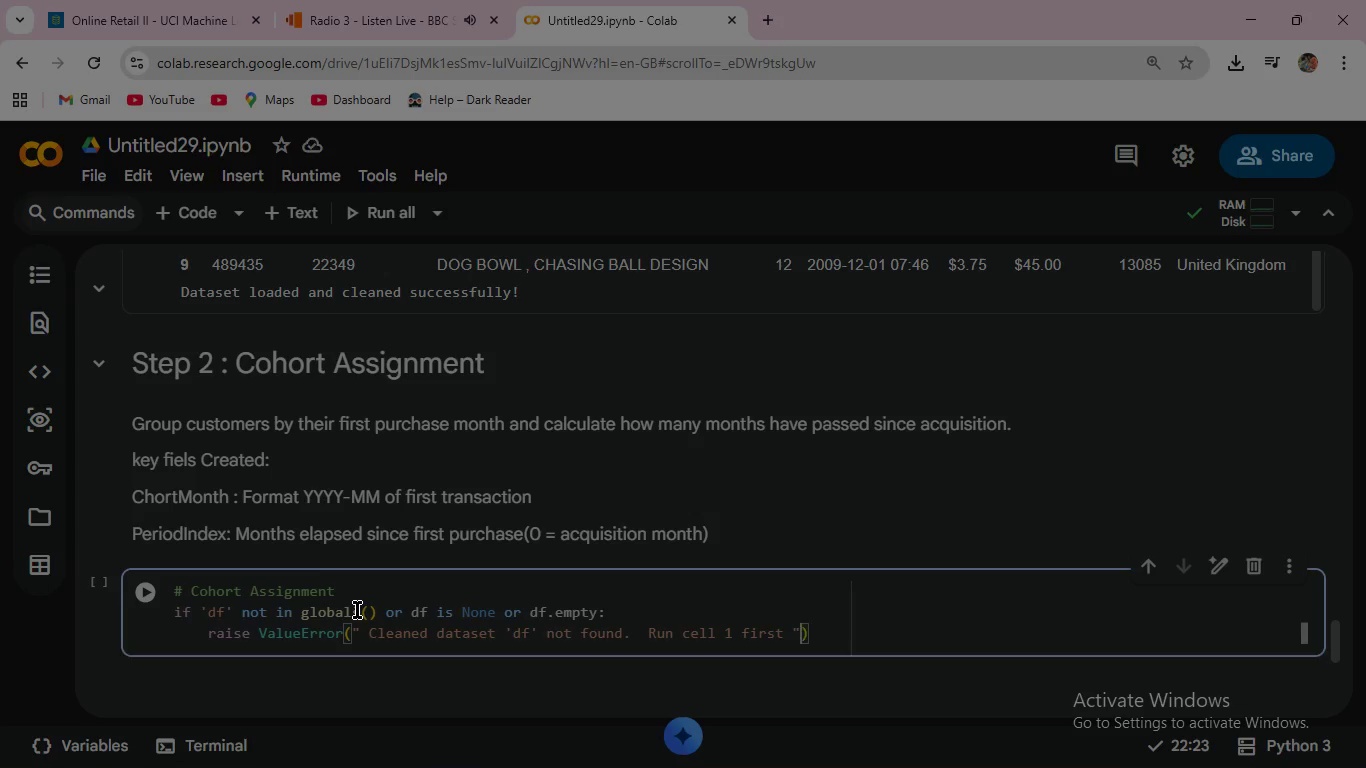 
key(Enter)
 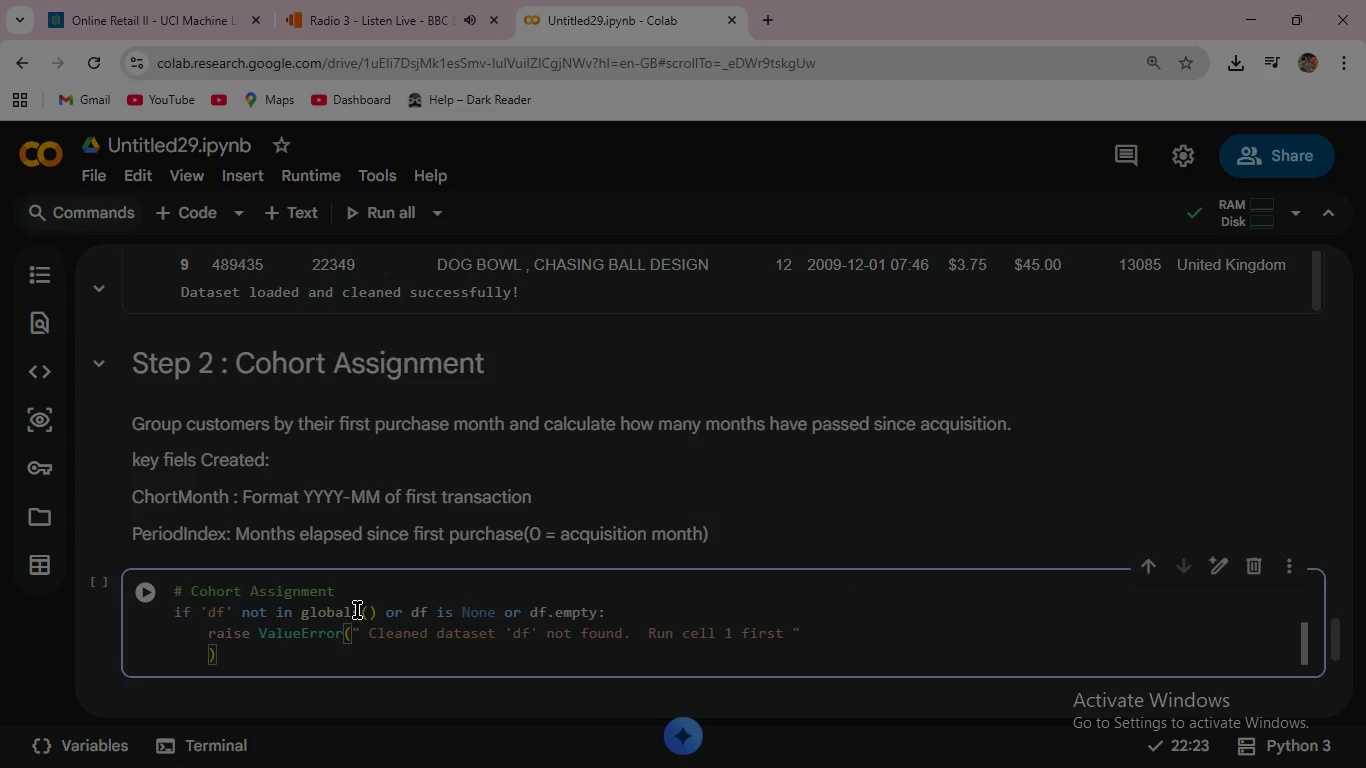 
key(Backspace)
 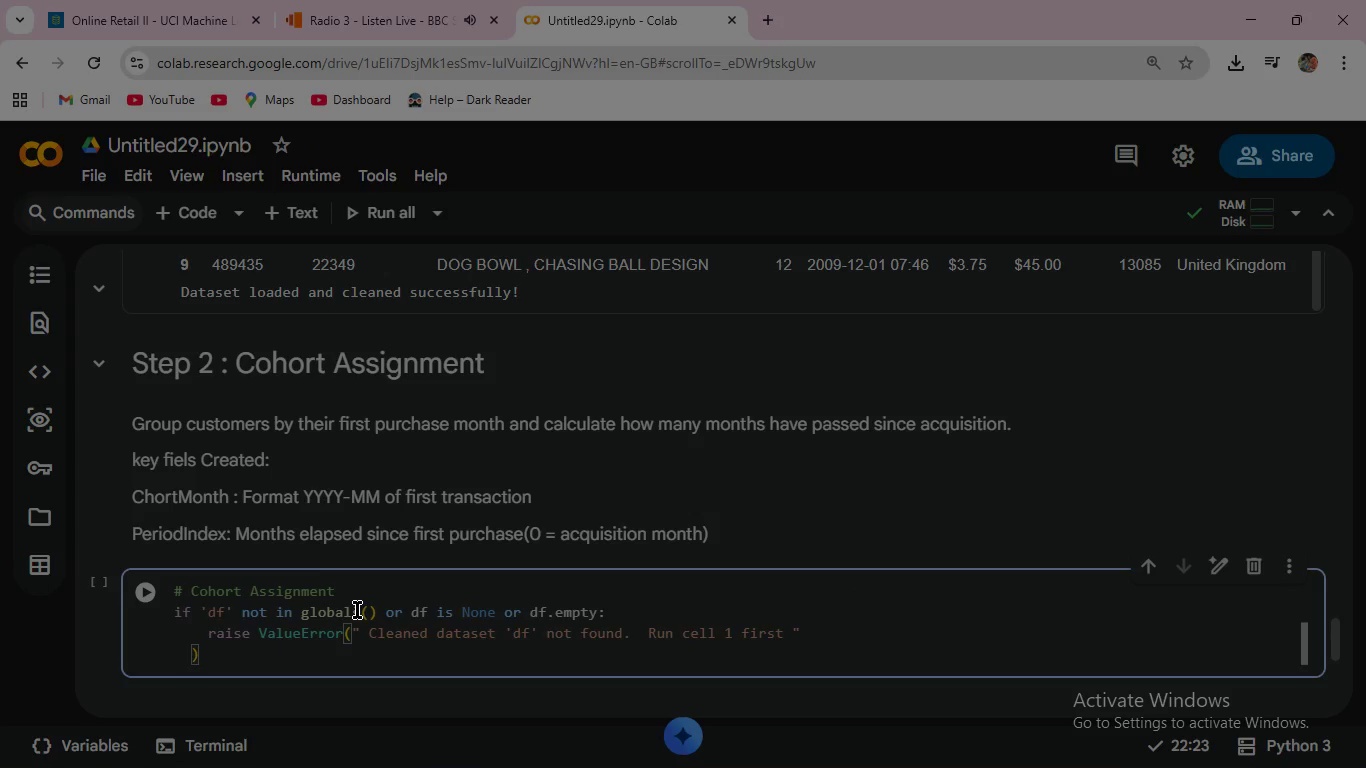 
key(Backspace)
 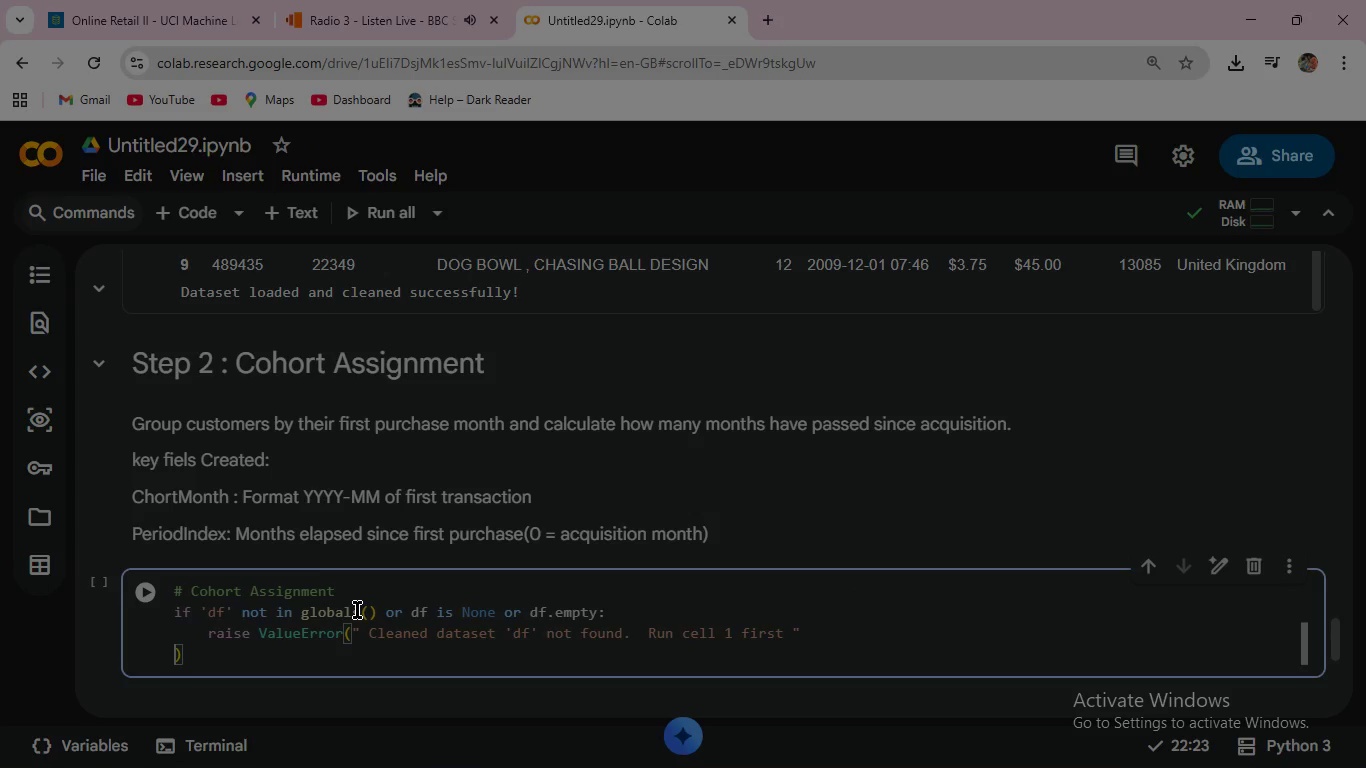 
key(Backspace)
 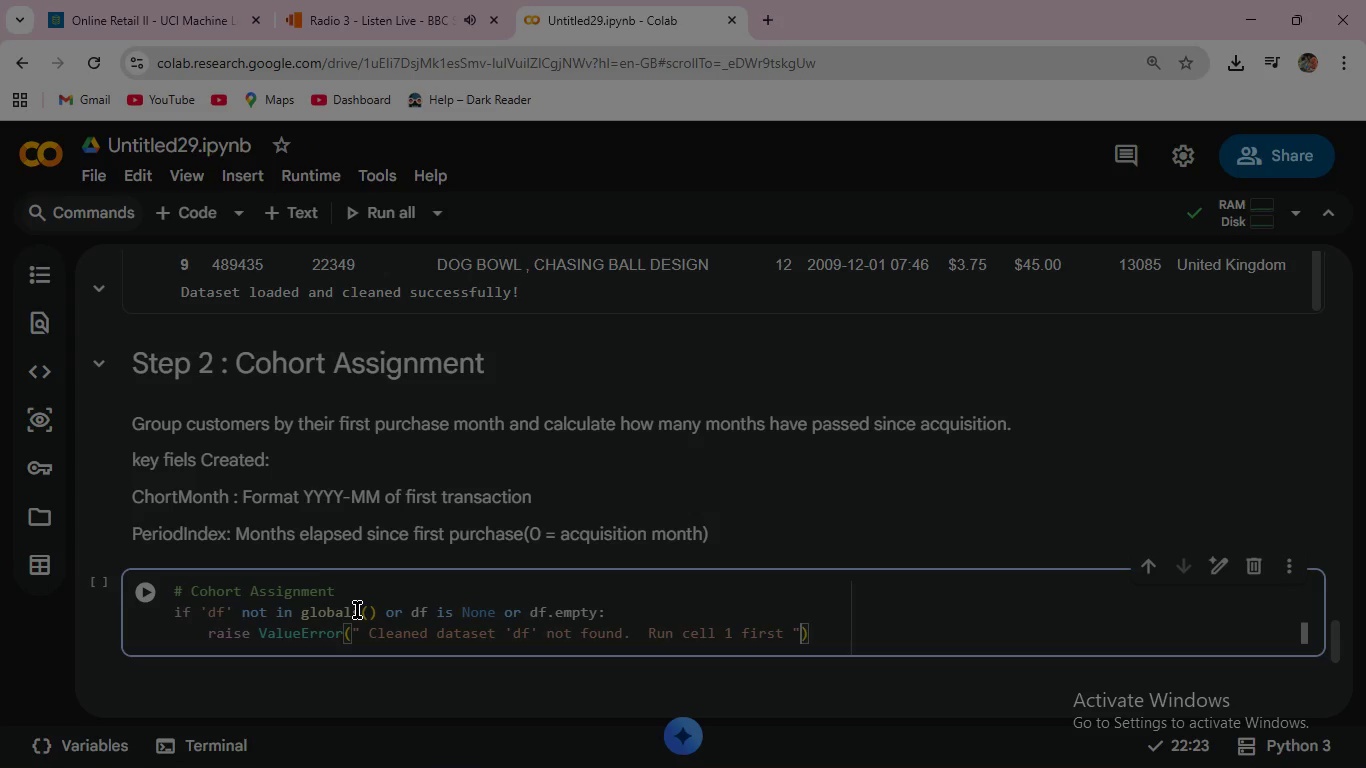 
key(ArrowRight)
 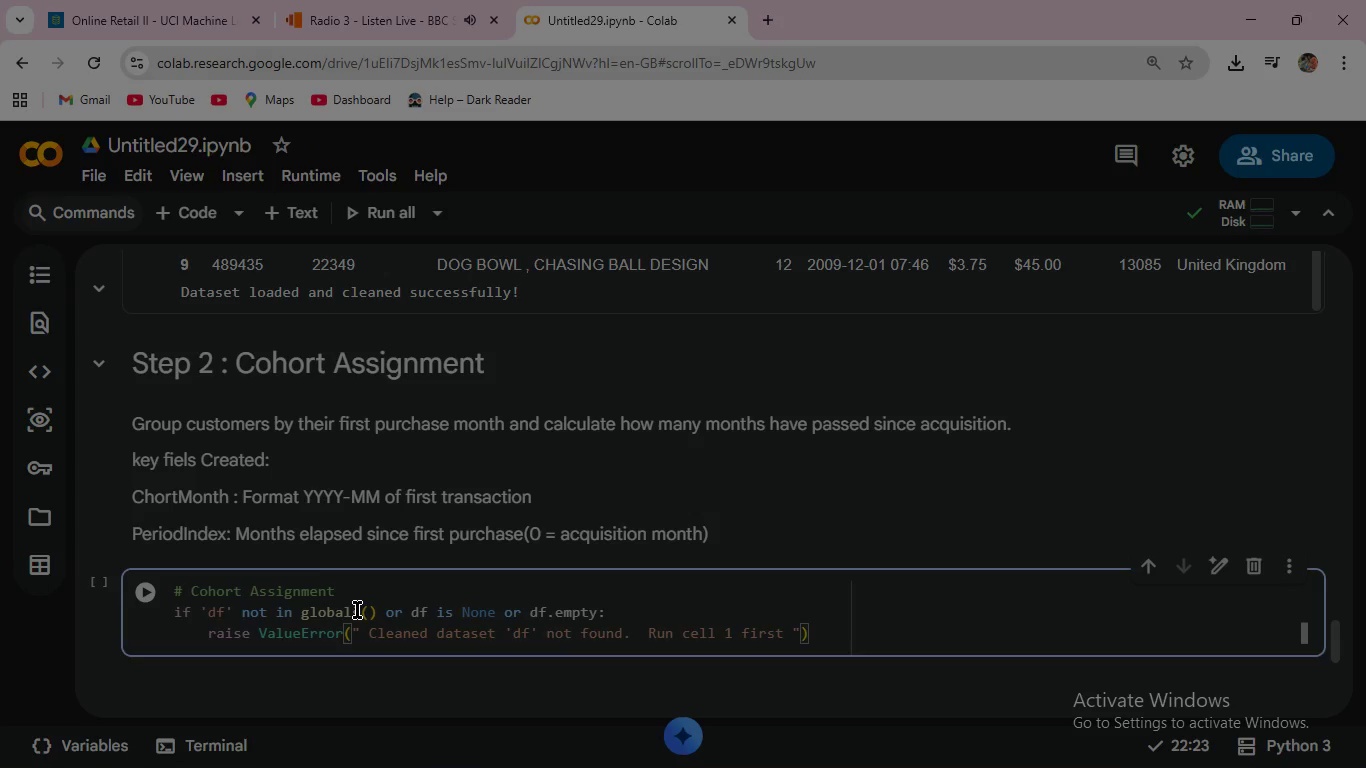 
key(Enter)
 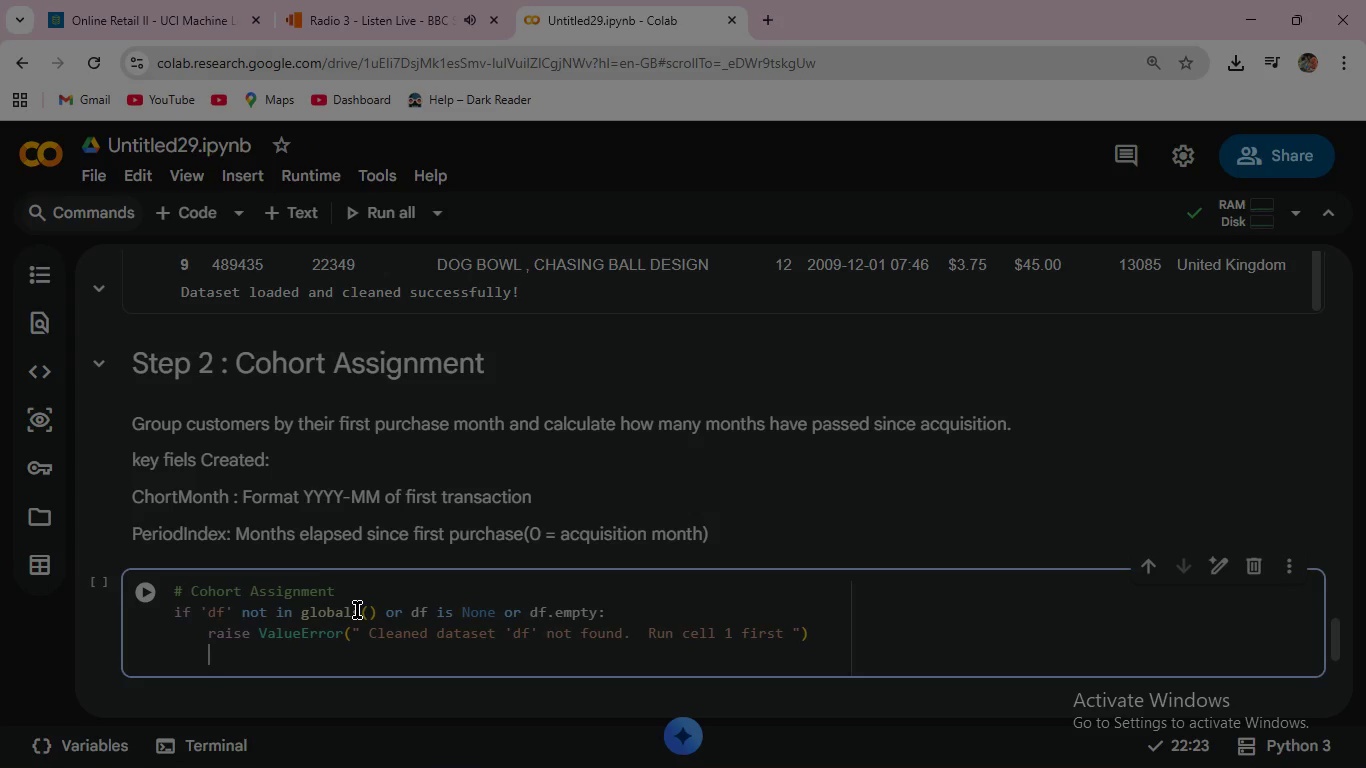 
key(Enter)
 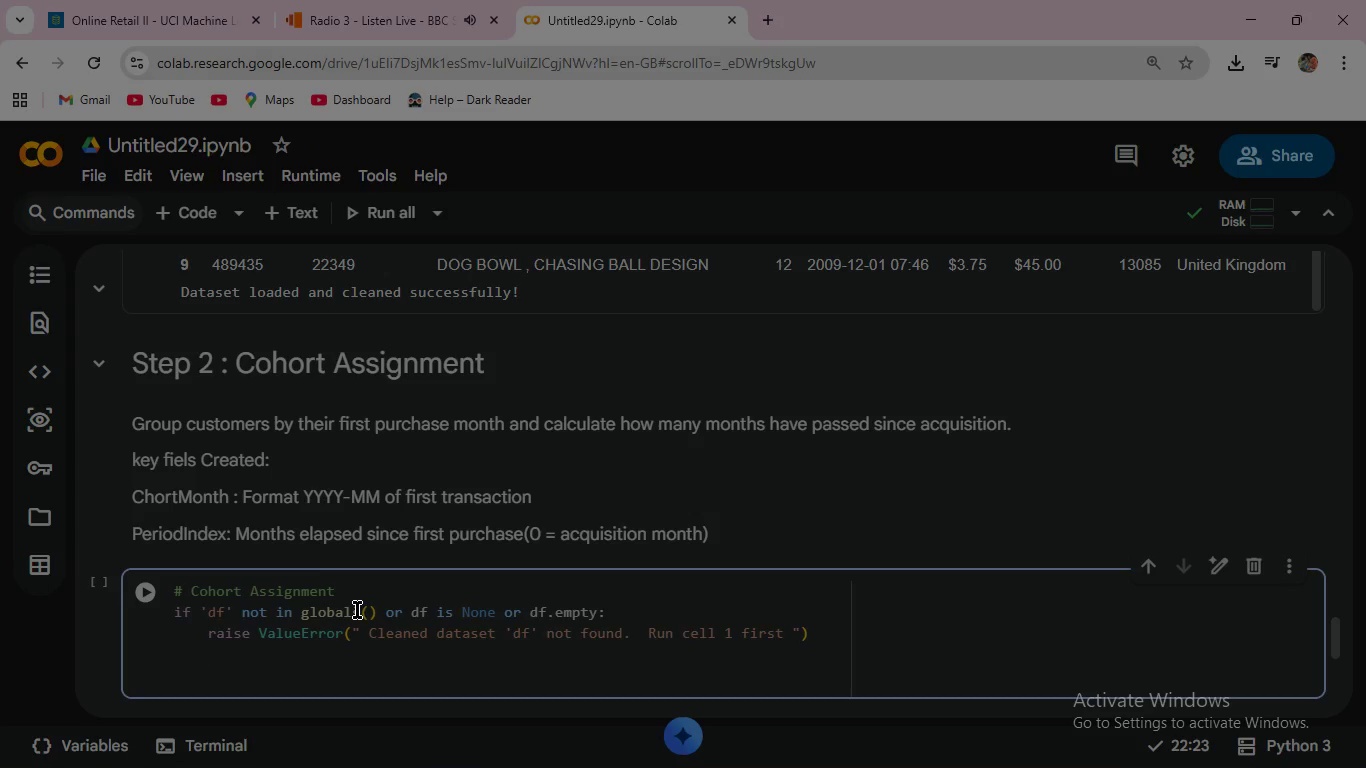 
key(Backspace)
key(Backspace)
type(print(" Building cohort framework...)
 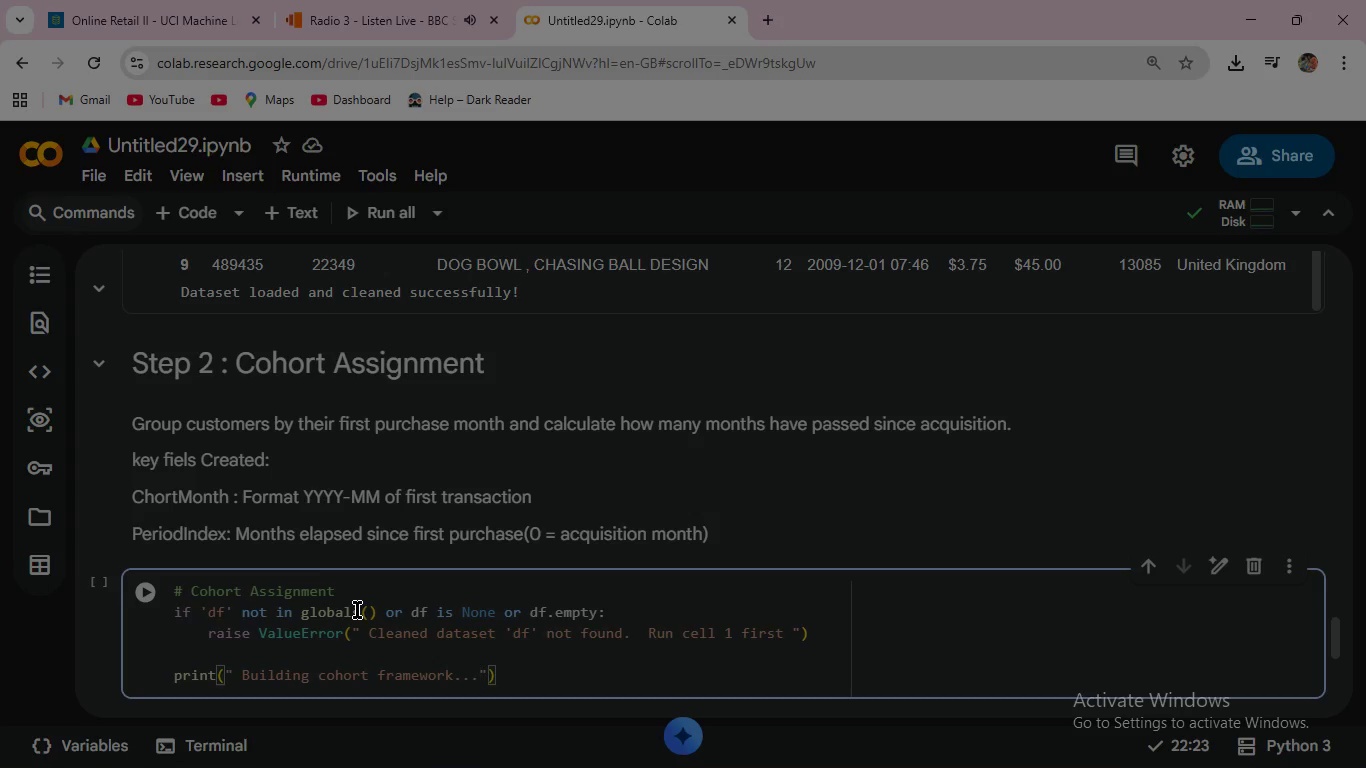 
key(ArrowRight)
 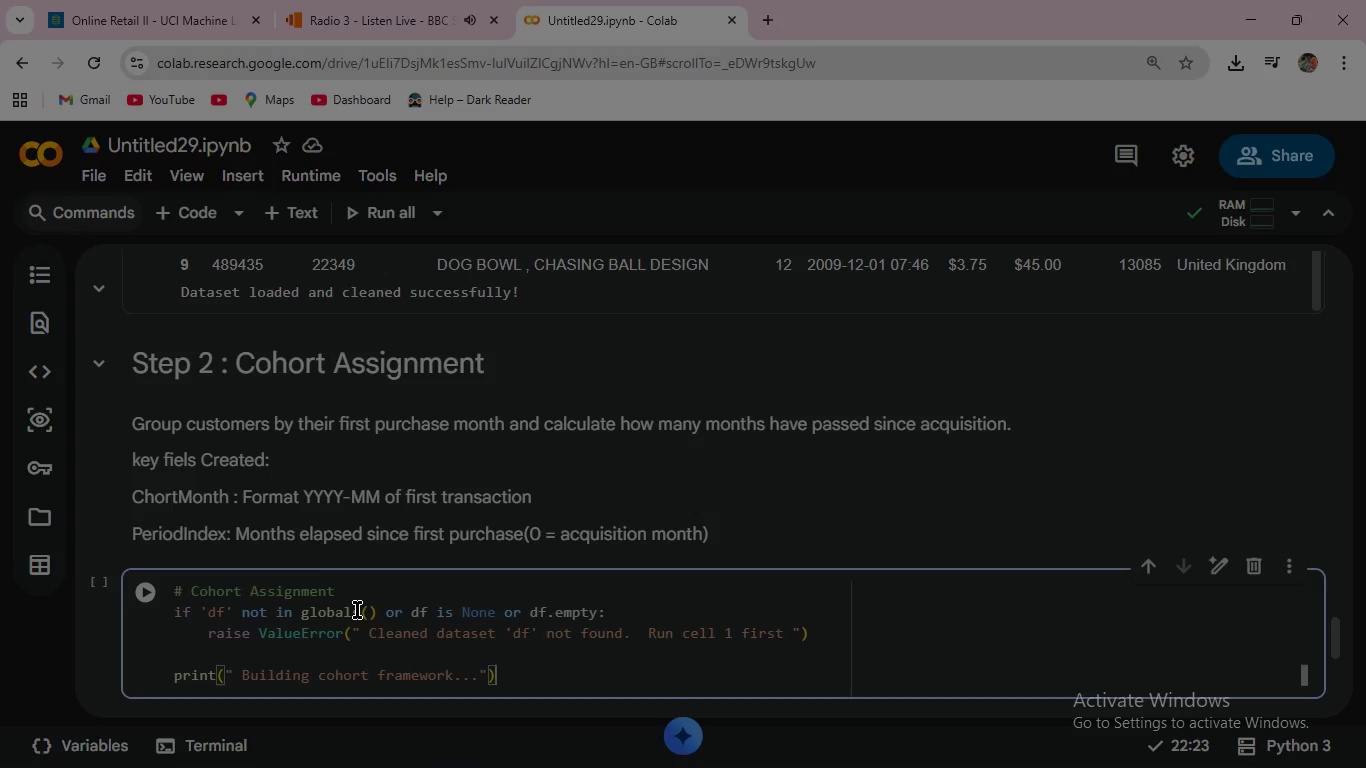 
key(ArrowRight)
 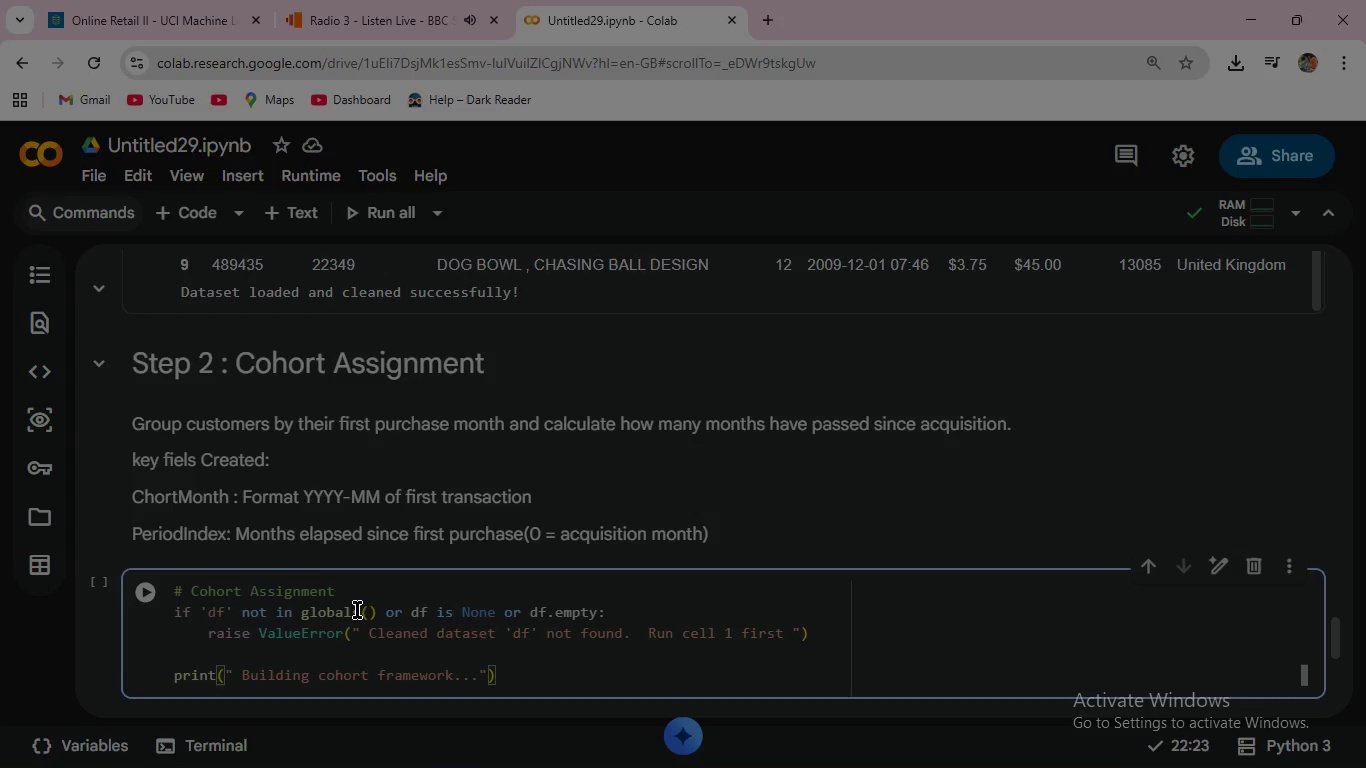 
key(Enter)
 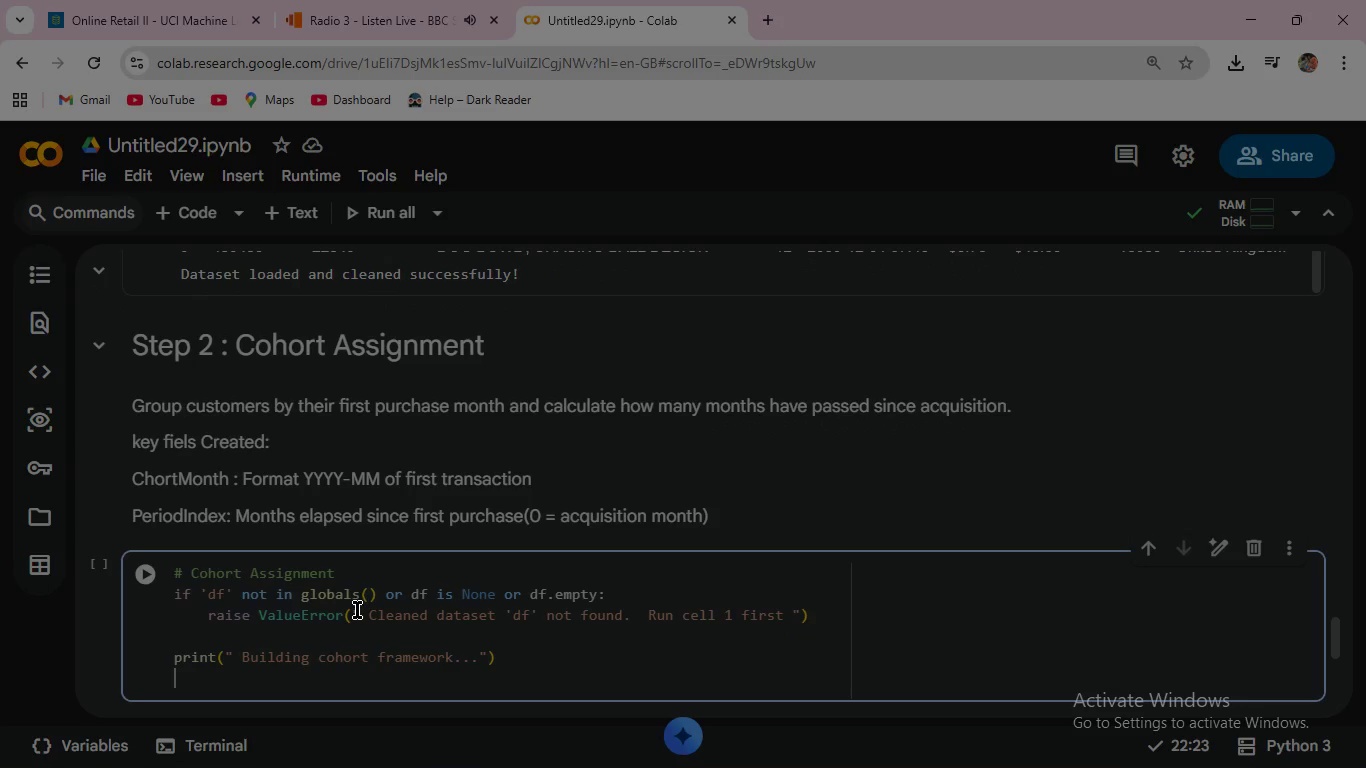 
type(df_cohort =)
 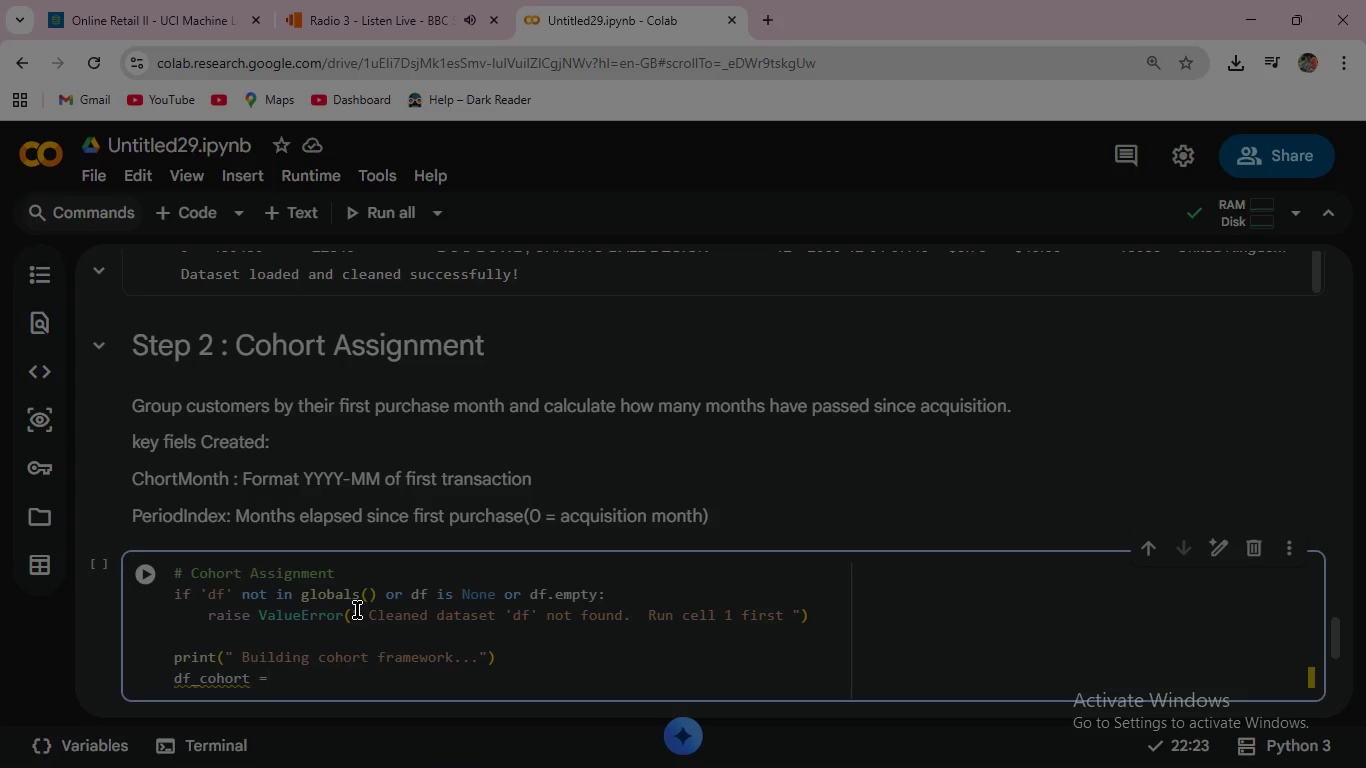 
type( df.copy()
 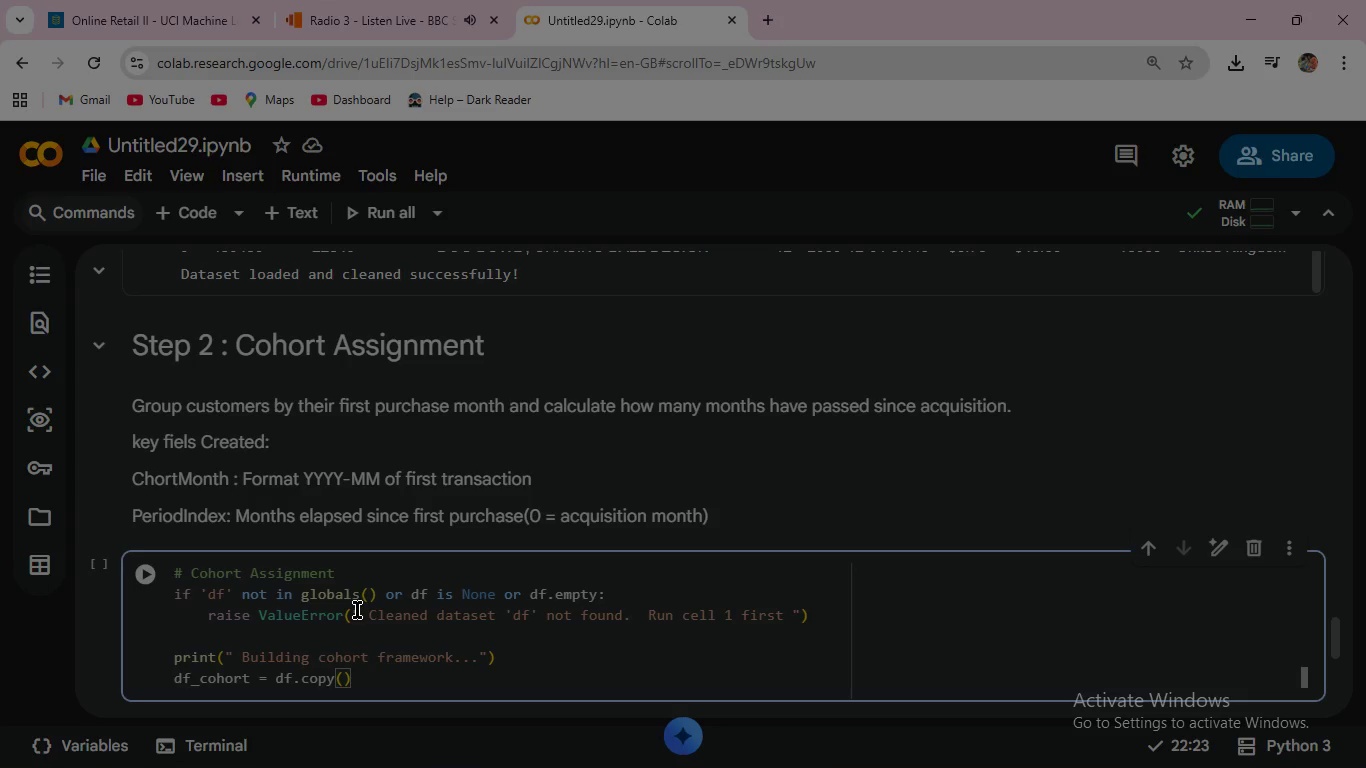 
key(ArrowRight)
 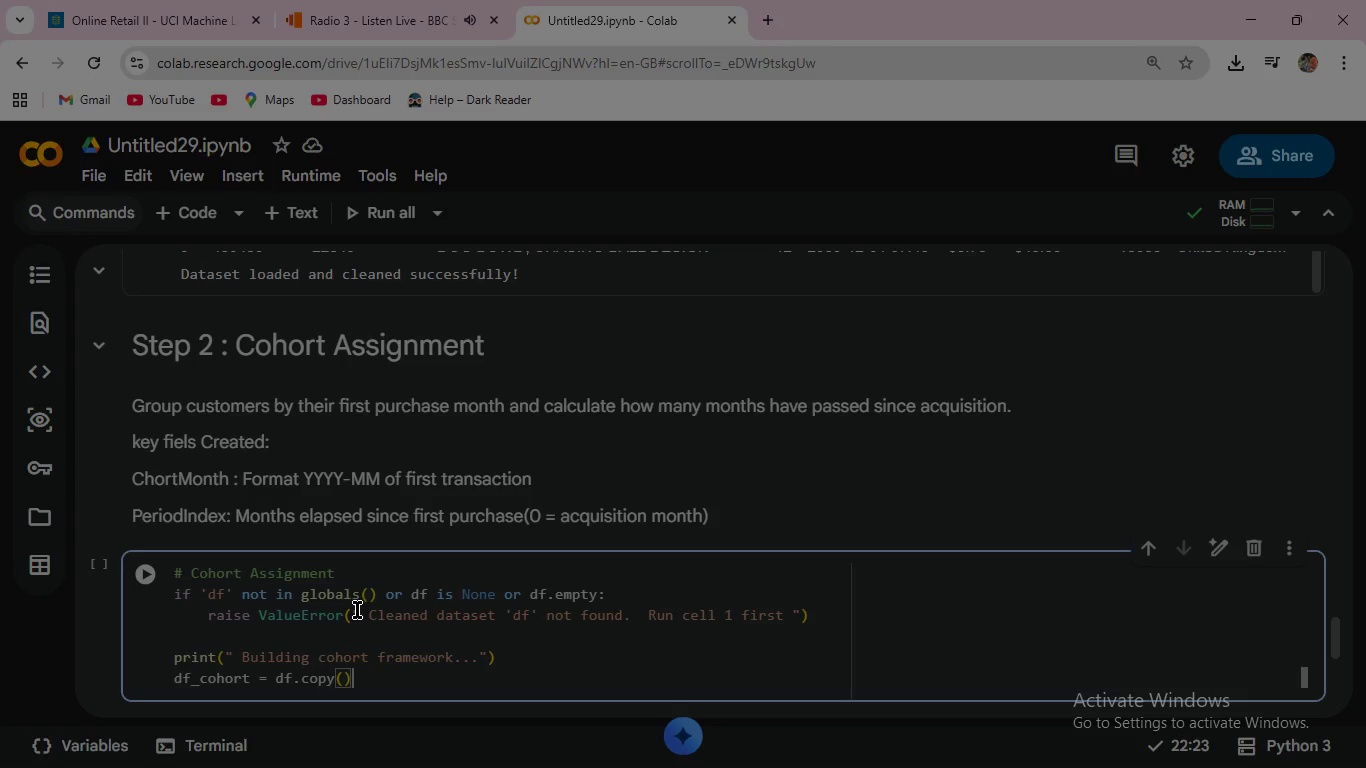 
key(Enter)
 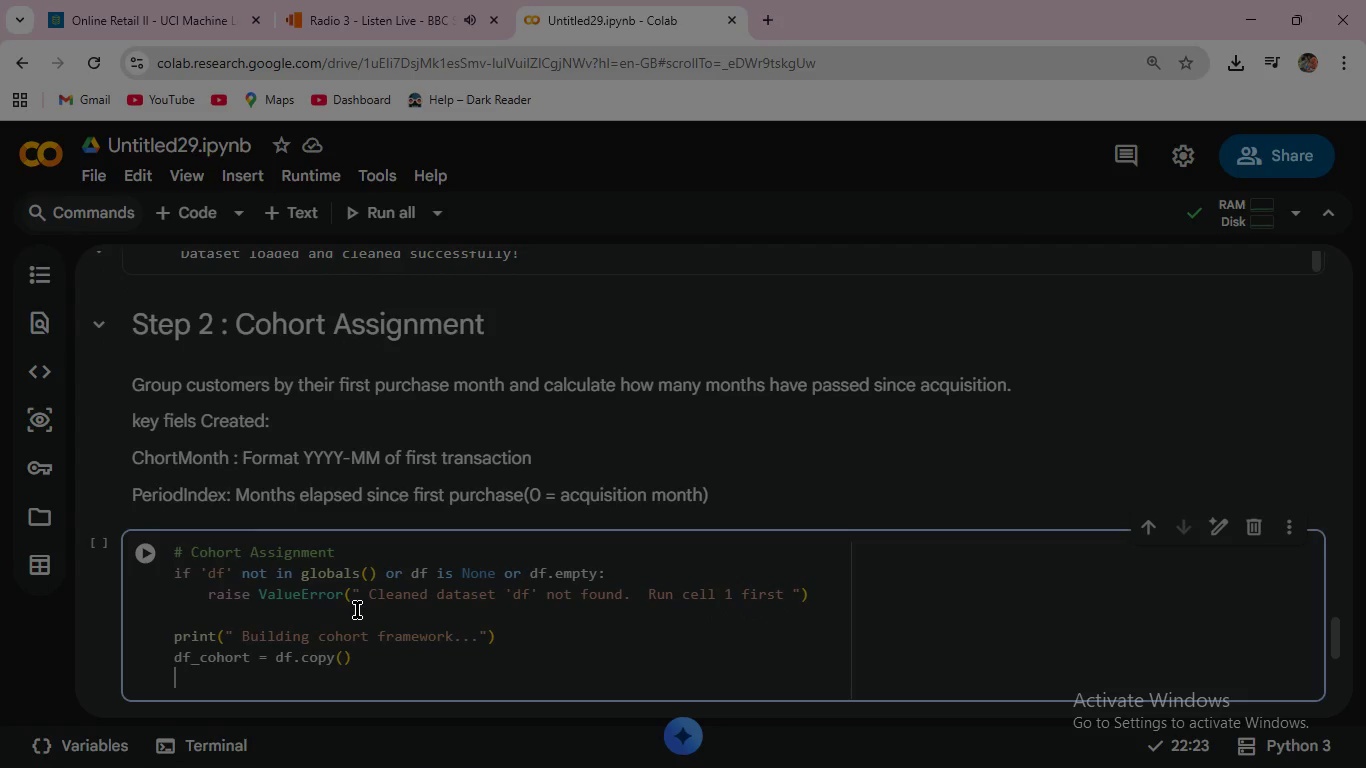 
key(Enter)
 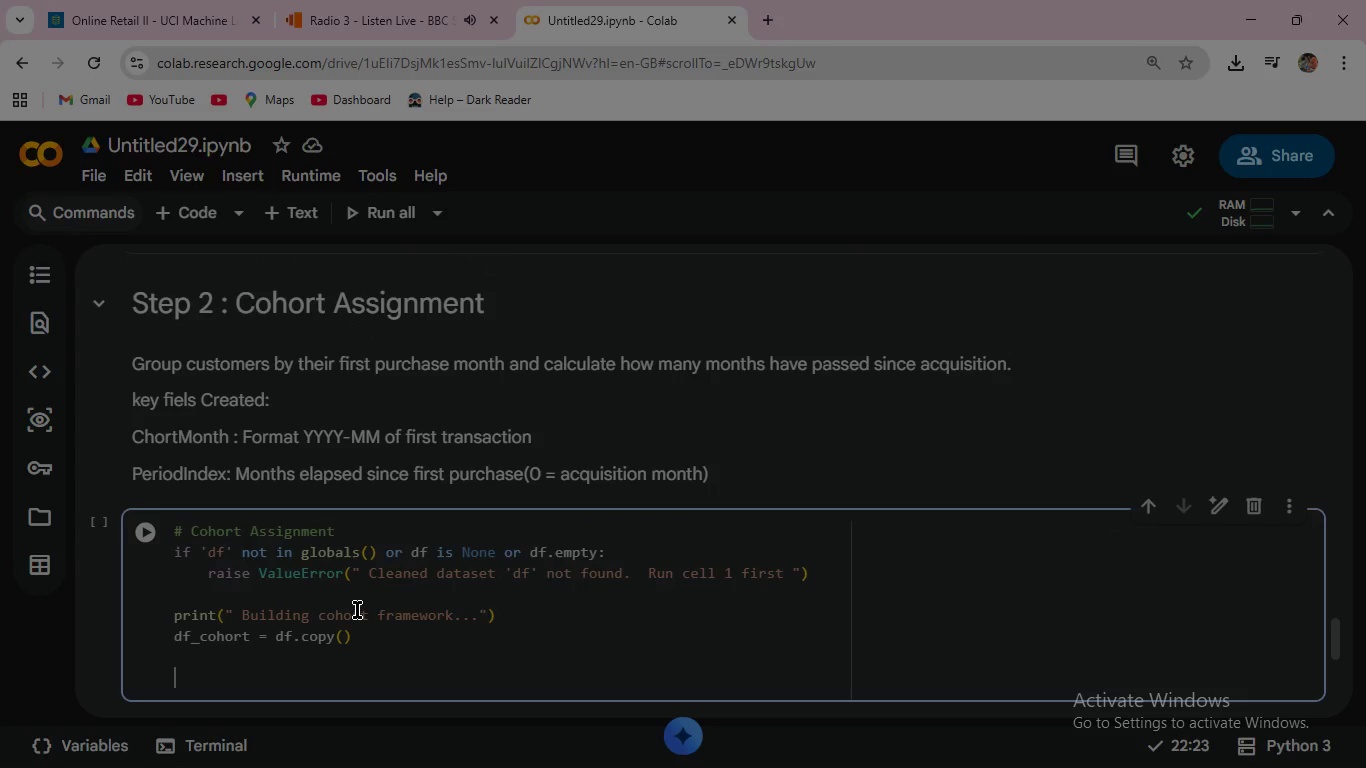 
type(#1. Find first purchase per customer )
 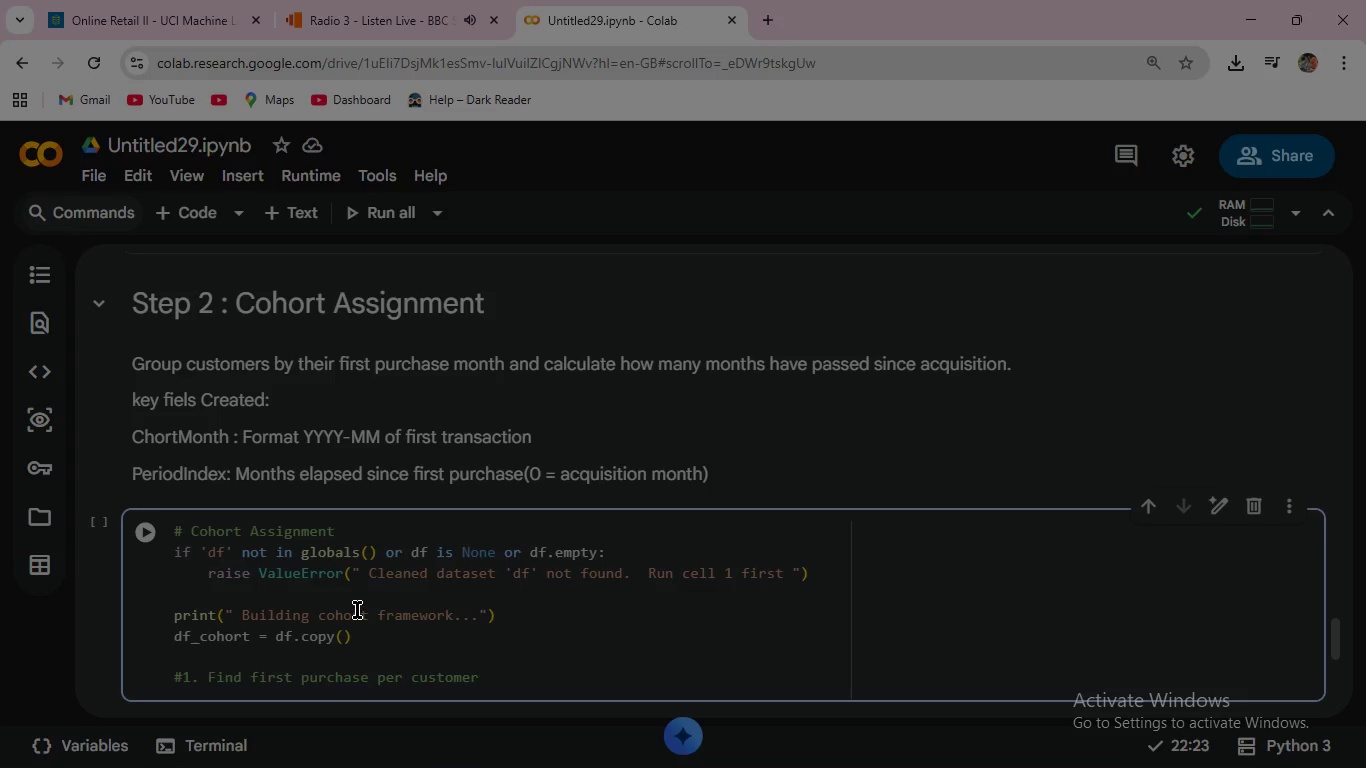 
key(Enter)
 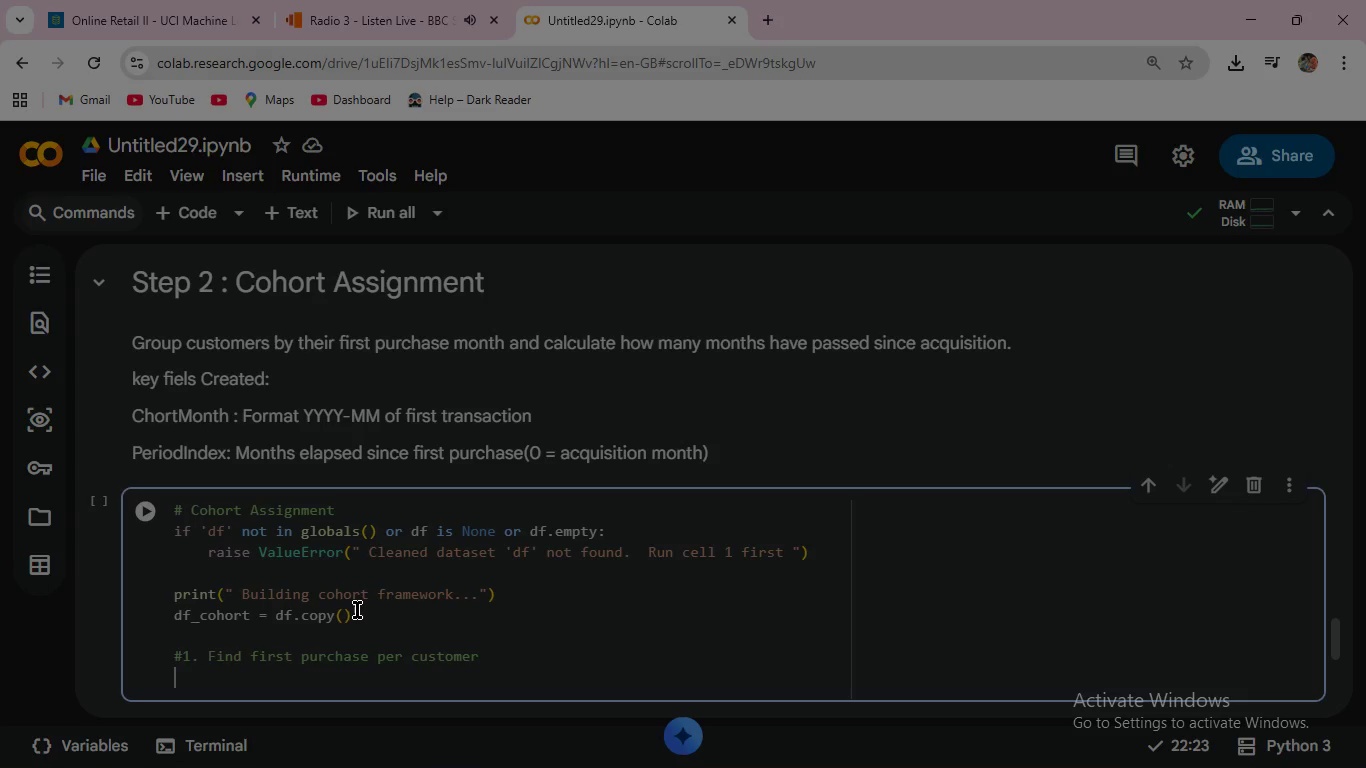 
wait(22.26)
 